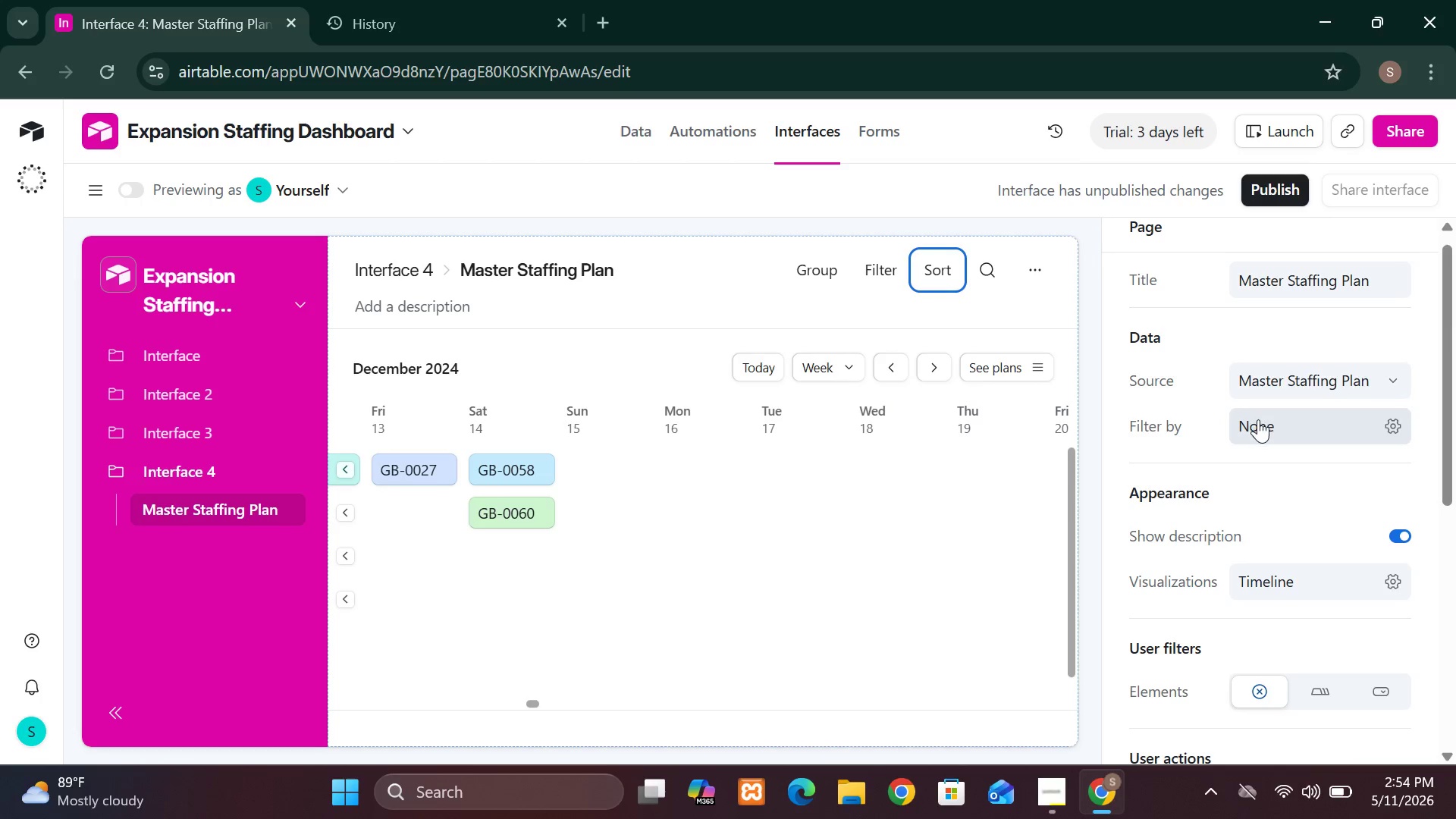 
left_click([1257, 422])
 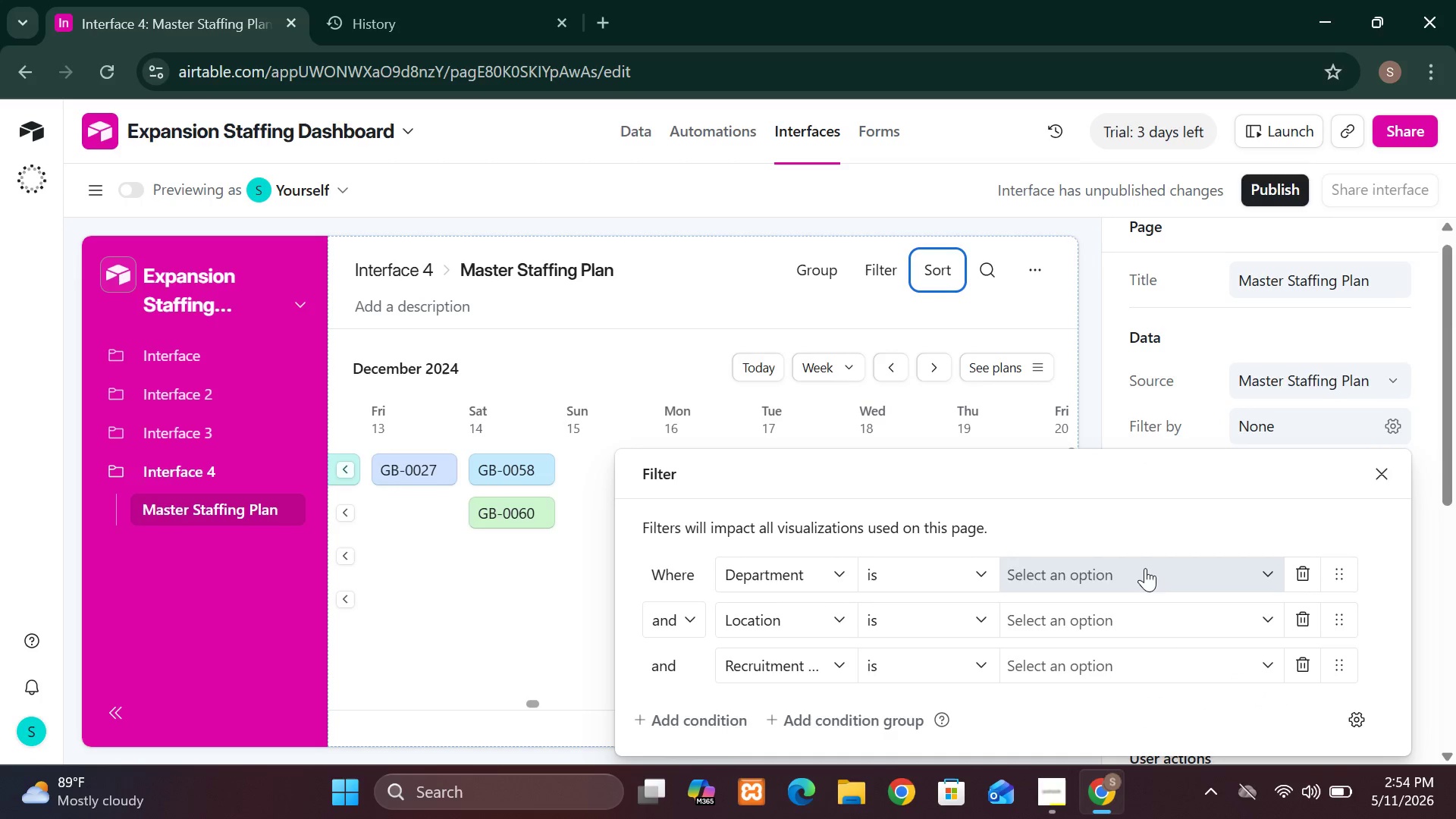 
left_click([1145, 569])
 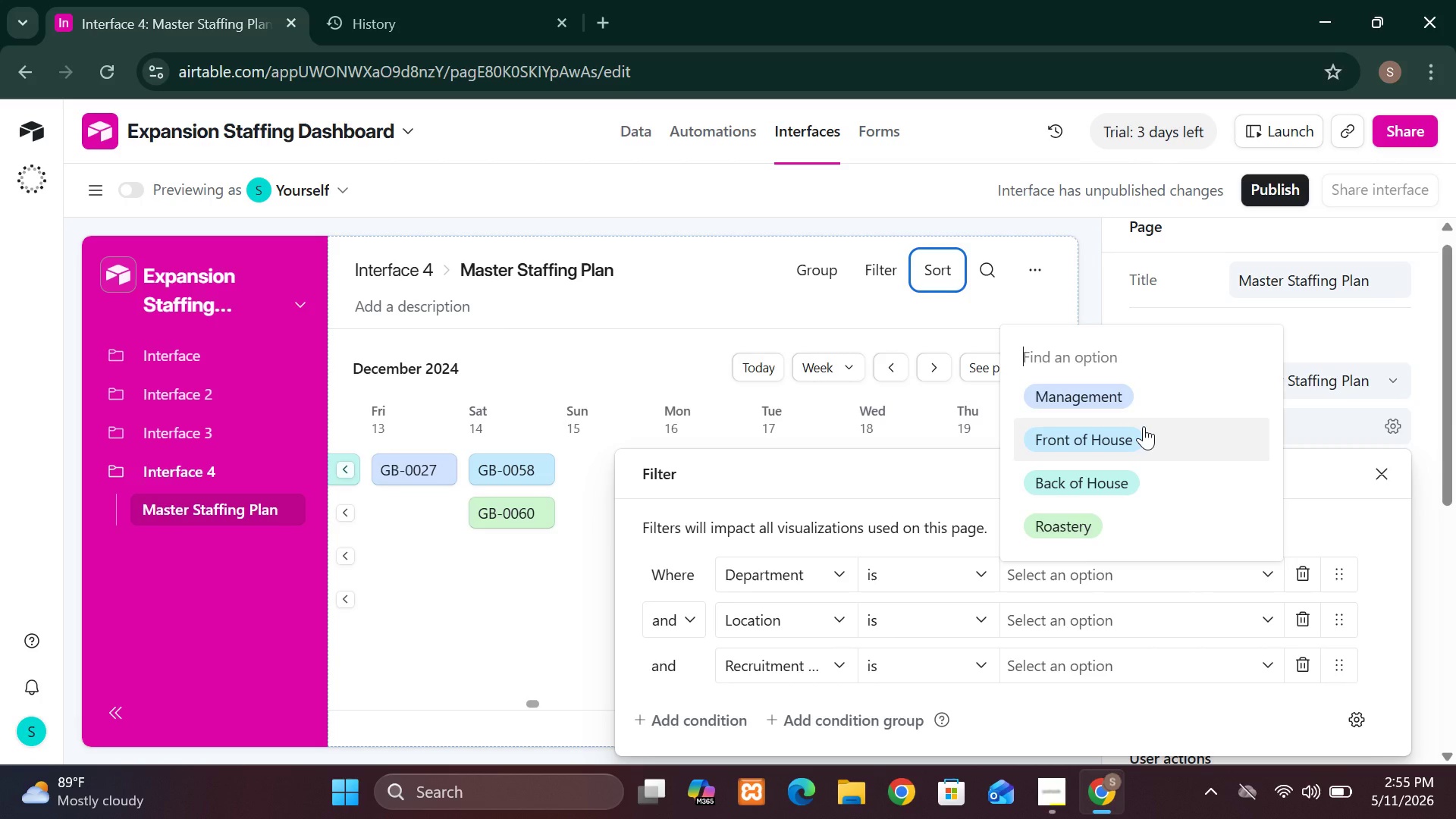 
wait(55.28)
 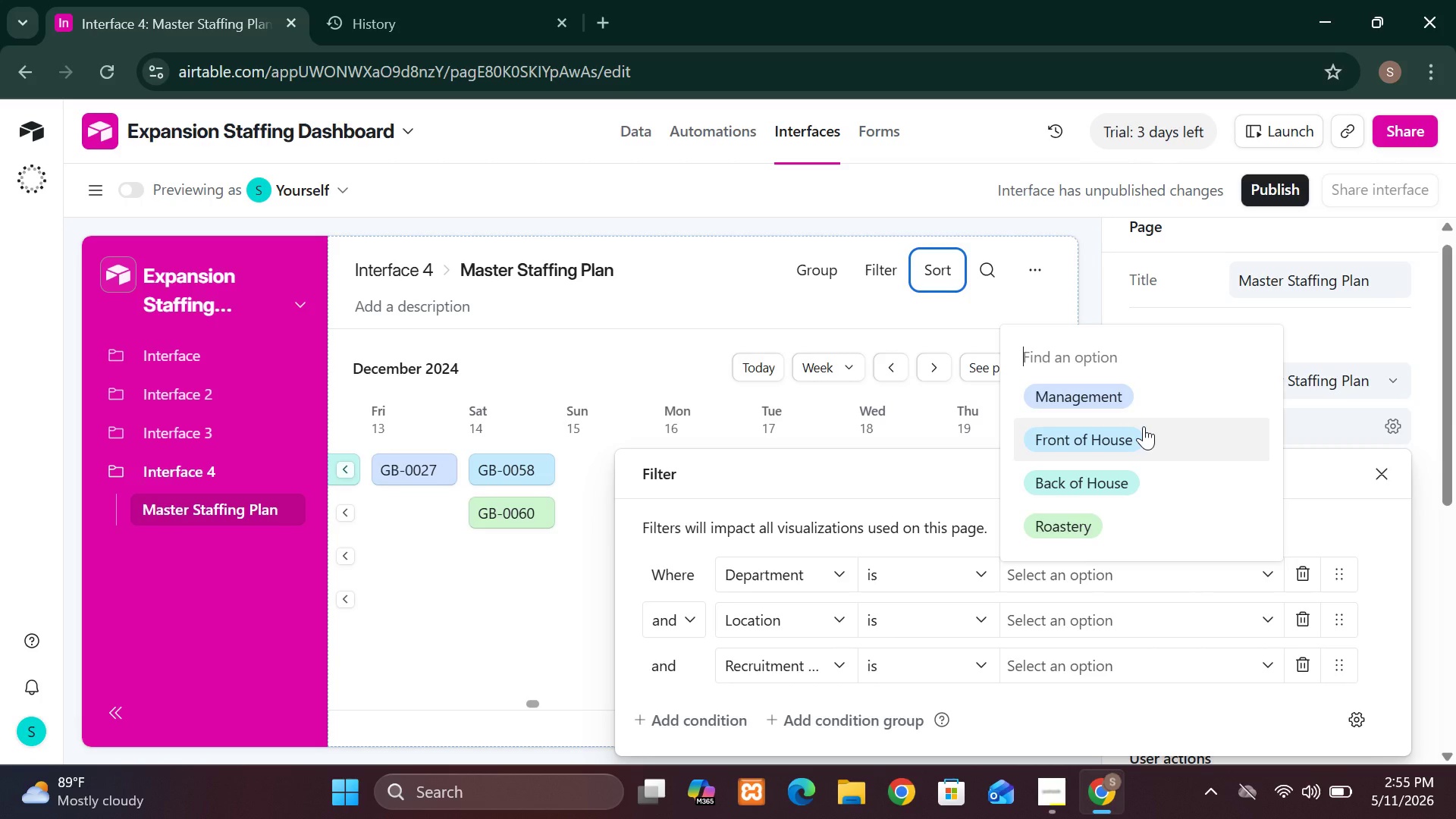 
left_click([1145, 381])
 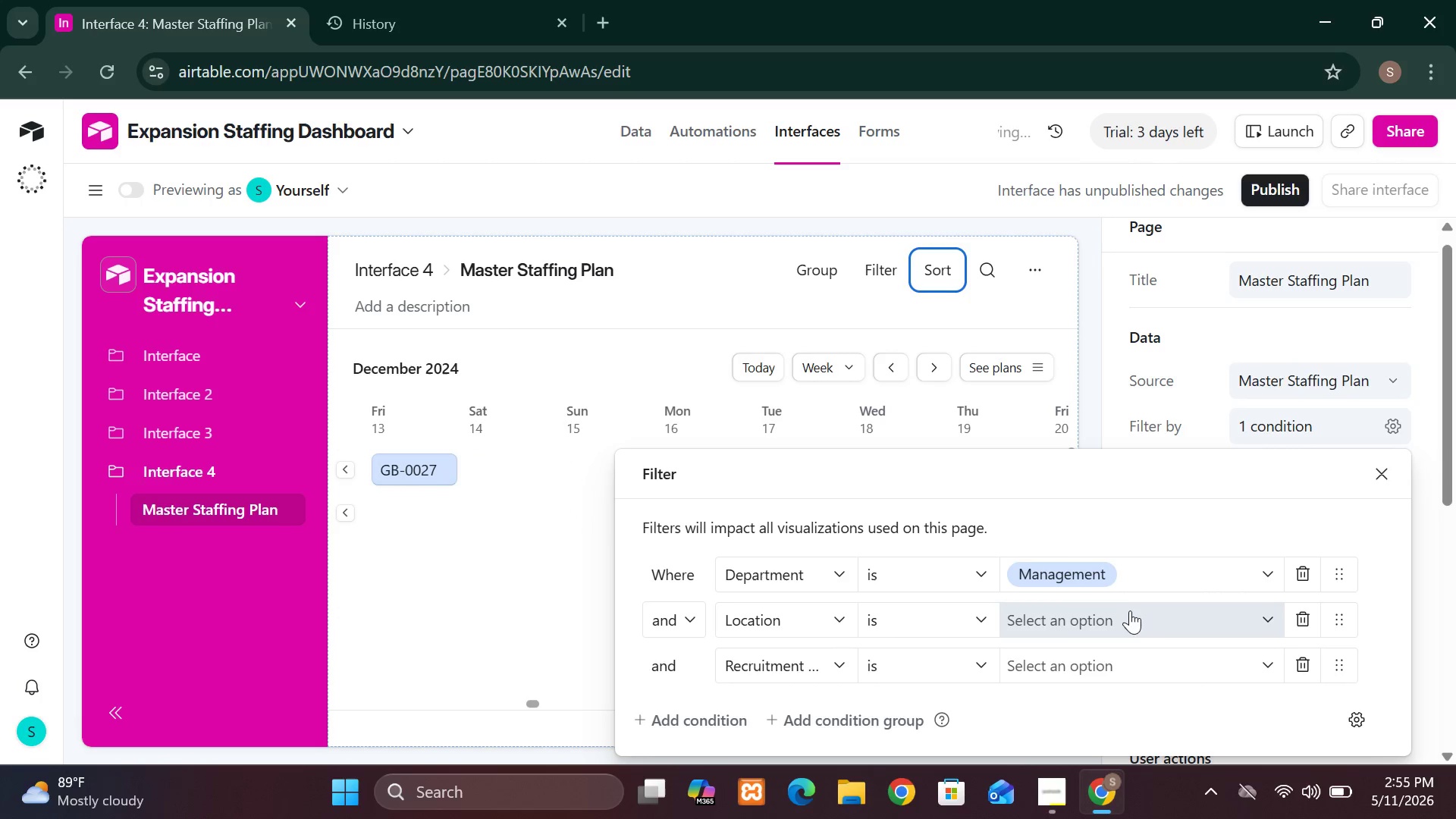 
left_click([1130, 618])
 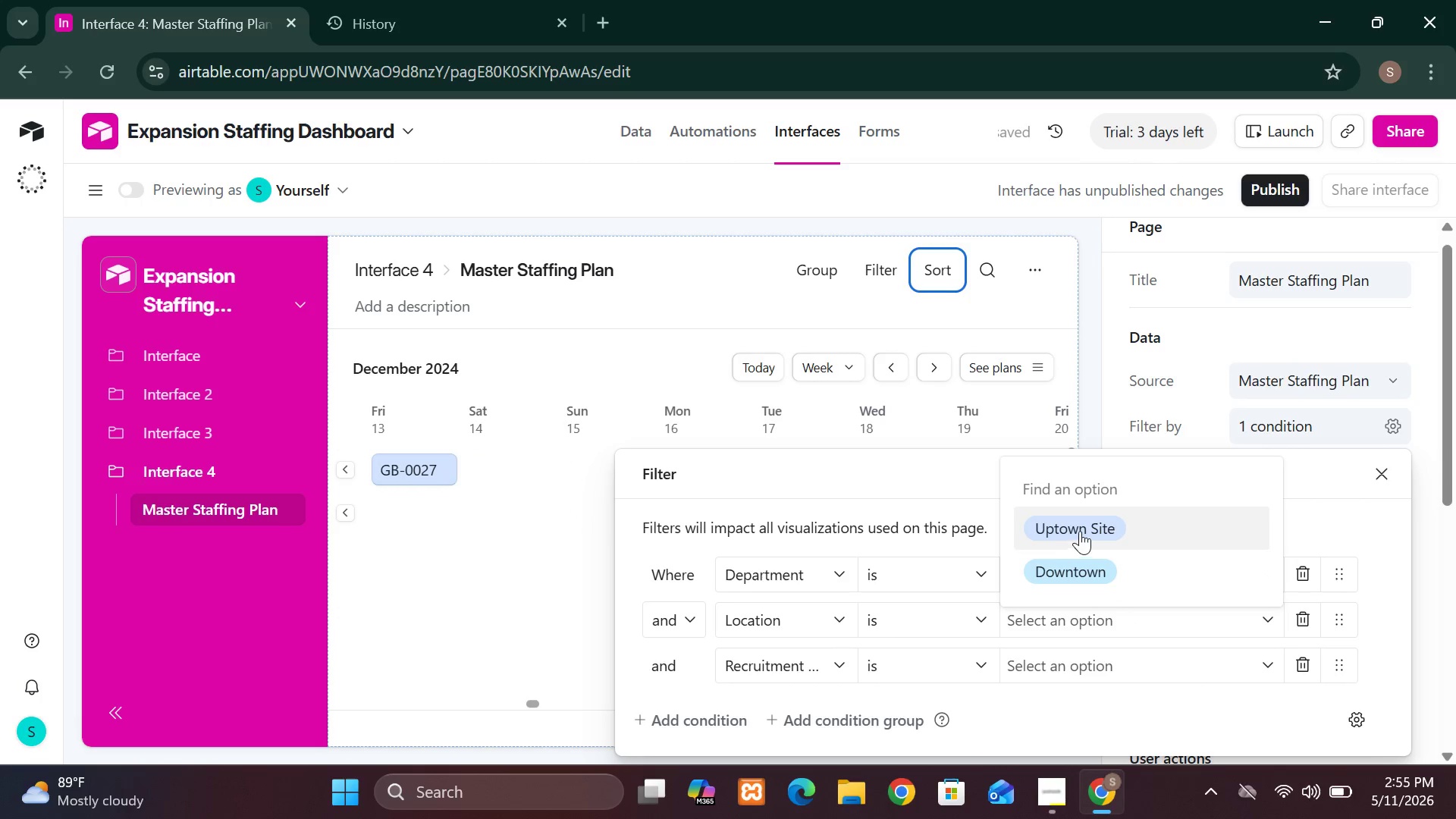 
left_click([1080, 528])
 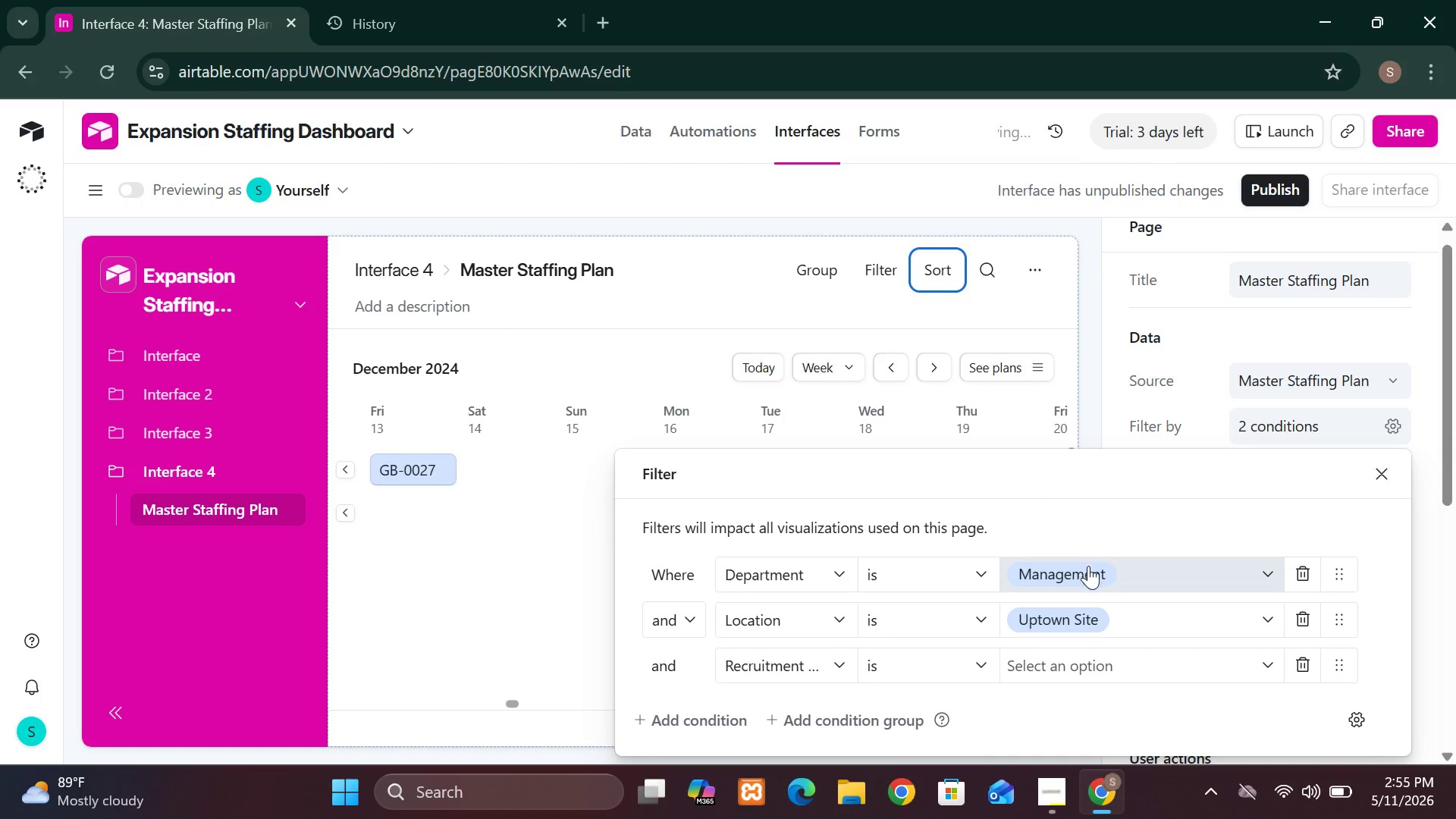 
left_click([1093, 579])
 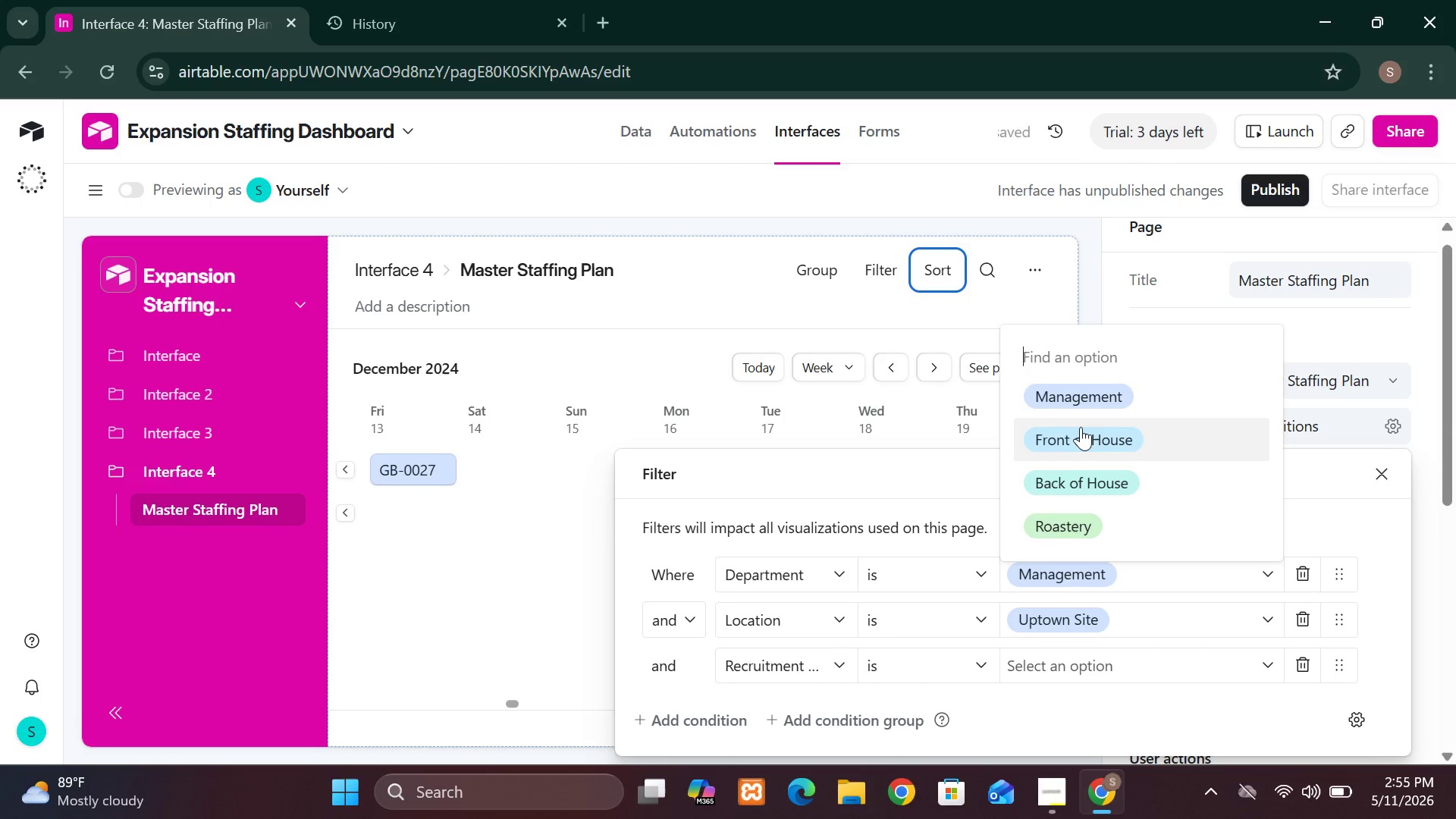 
left_click([1081, 428])
 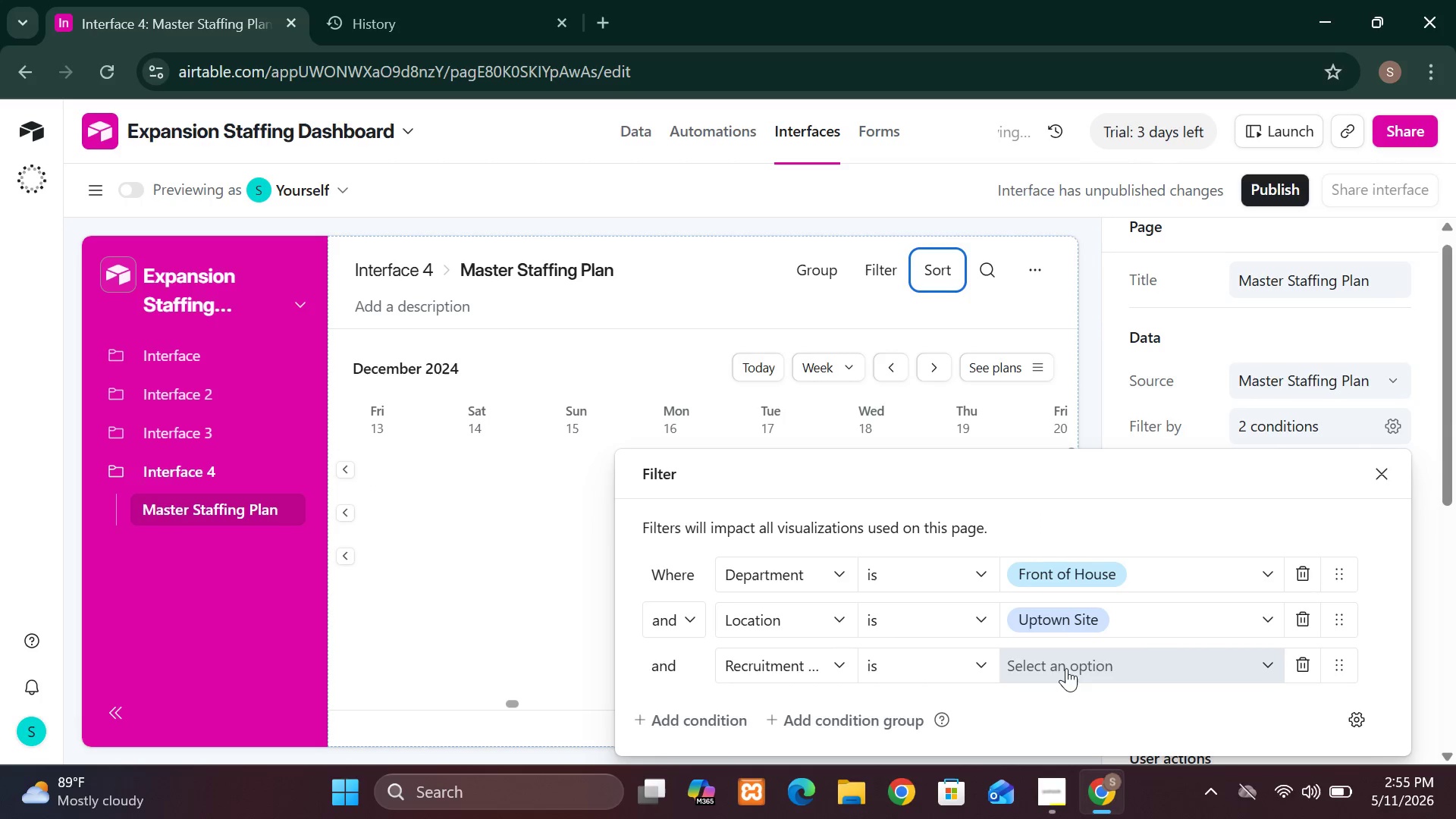 
left_click([1066, 662])
 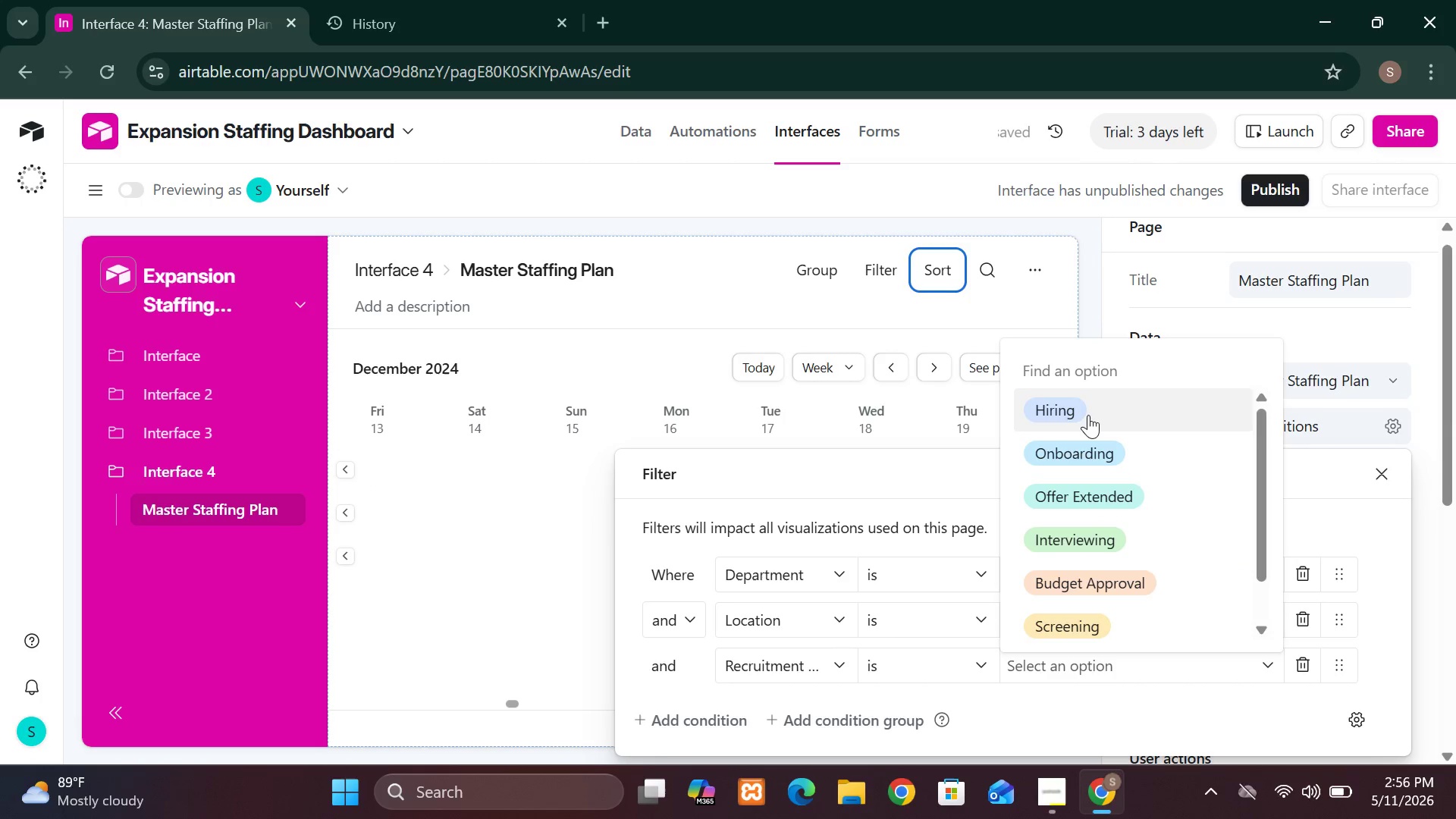 
left_click([1087, 415])
 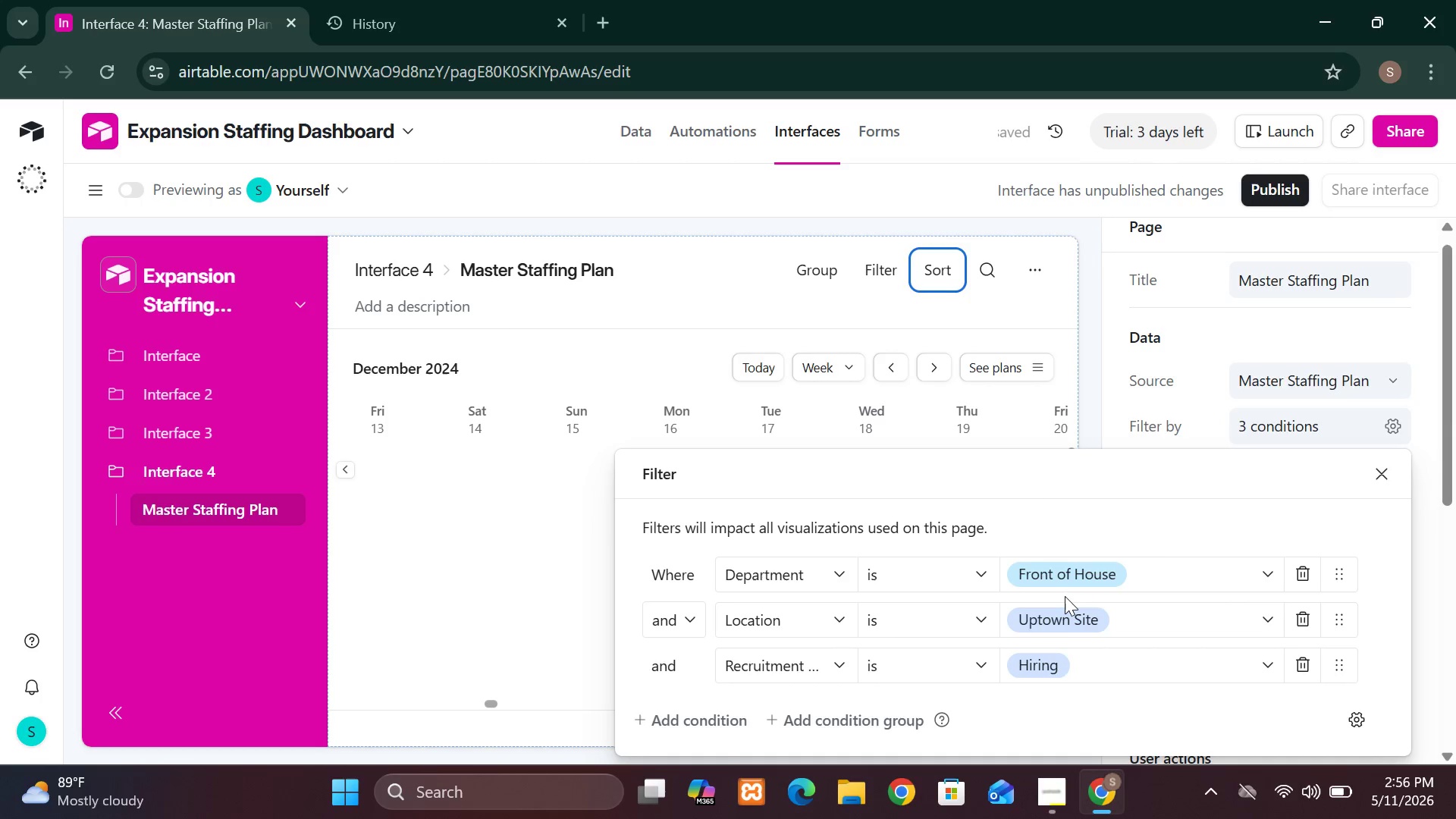 
wait(6.44)
 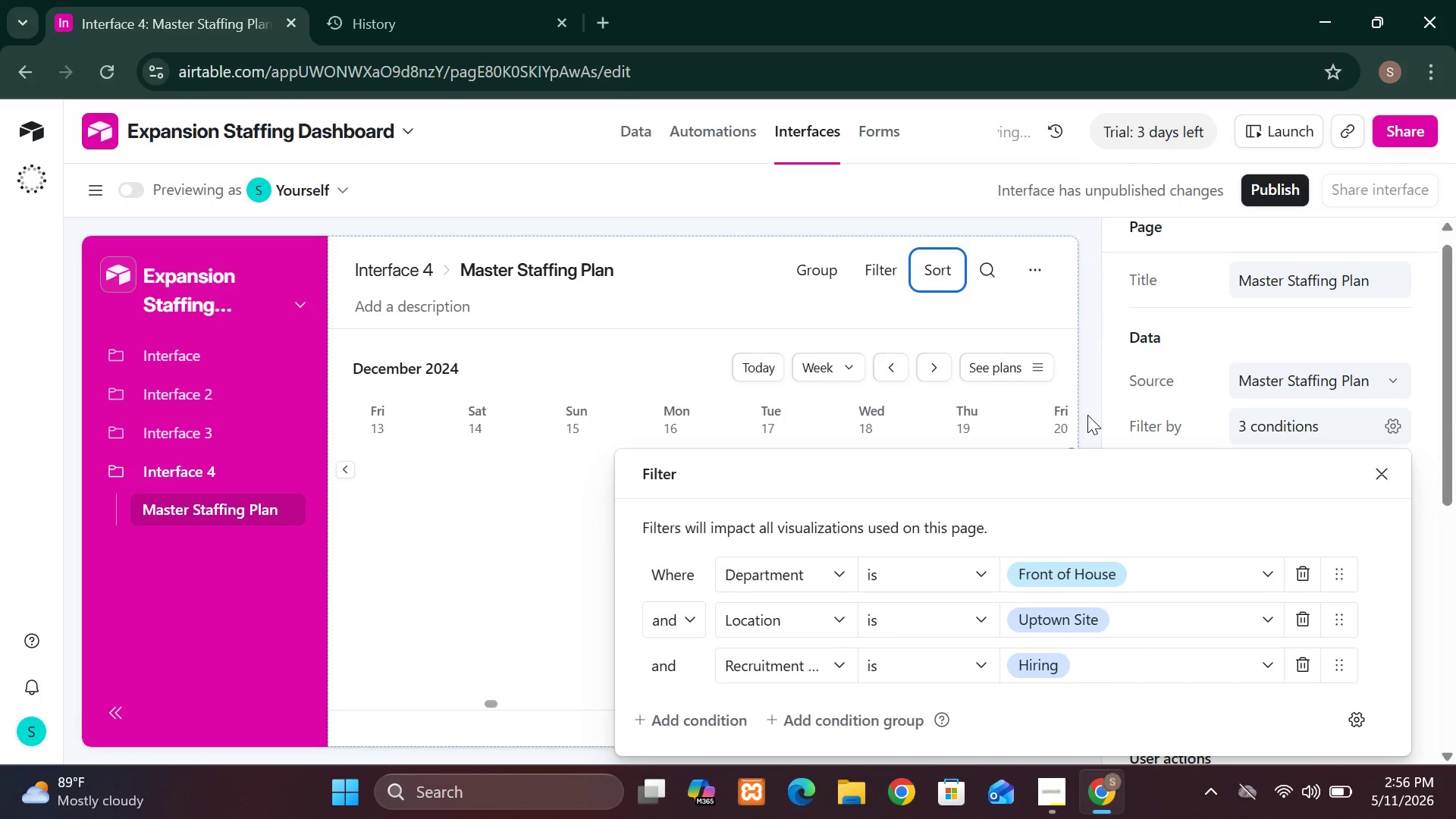 
left_click([1063, 599])
 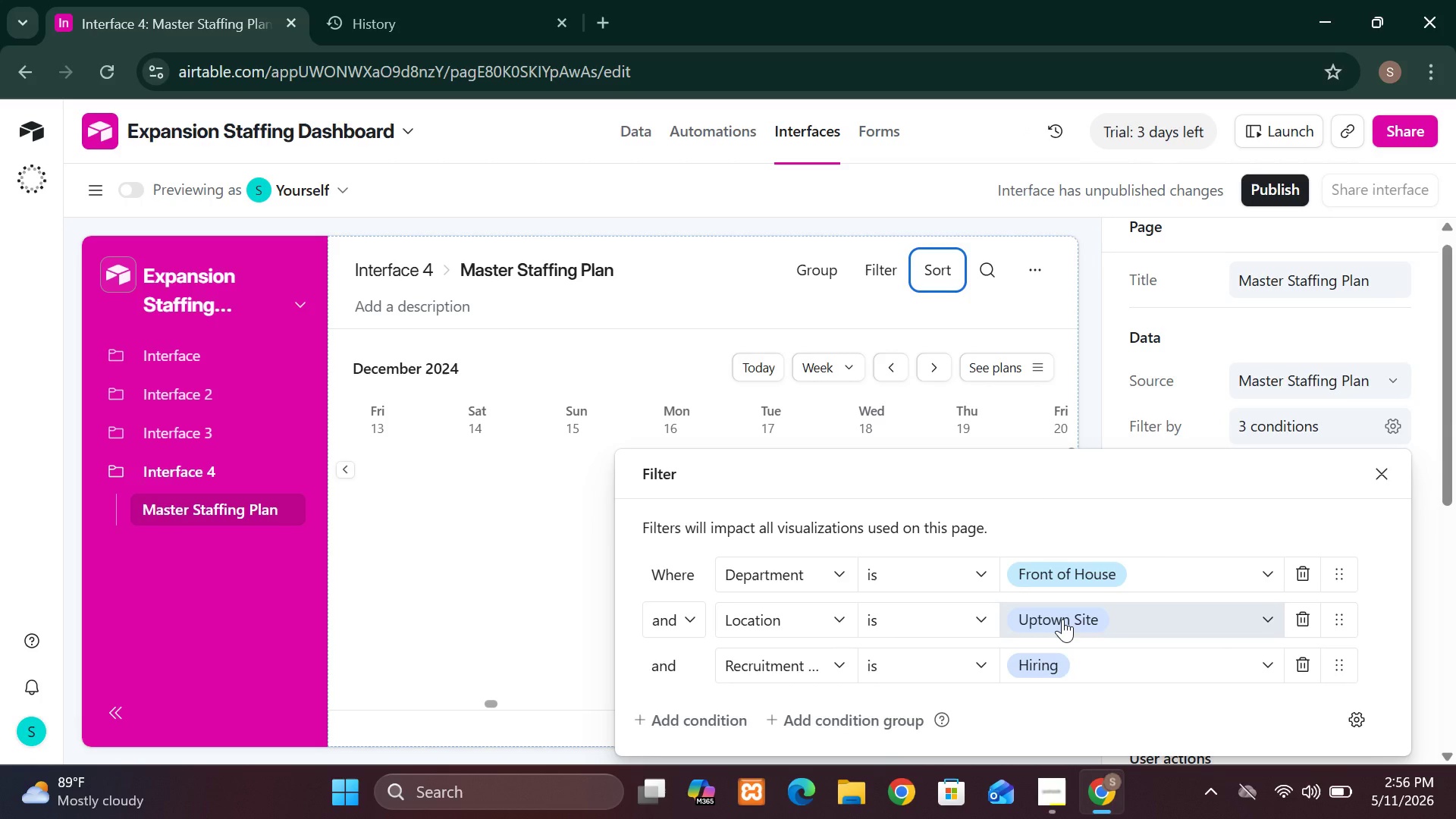 
left_click([1062, 619])
 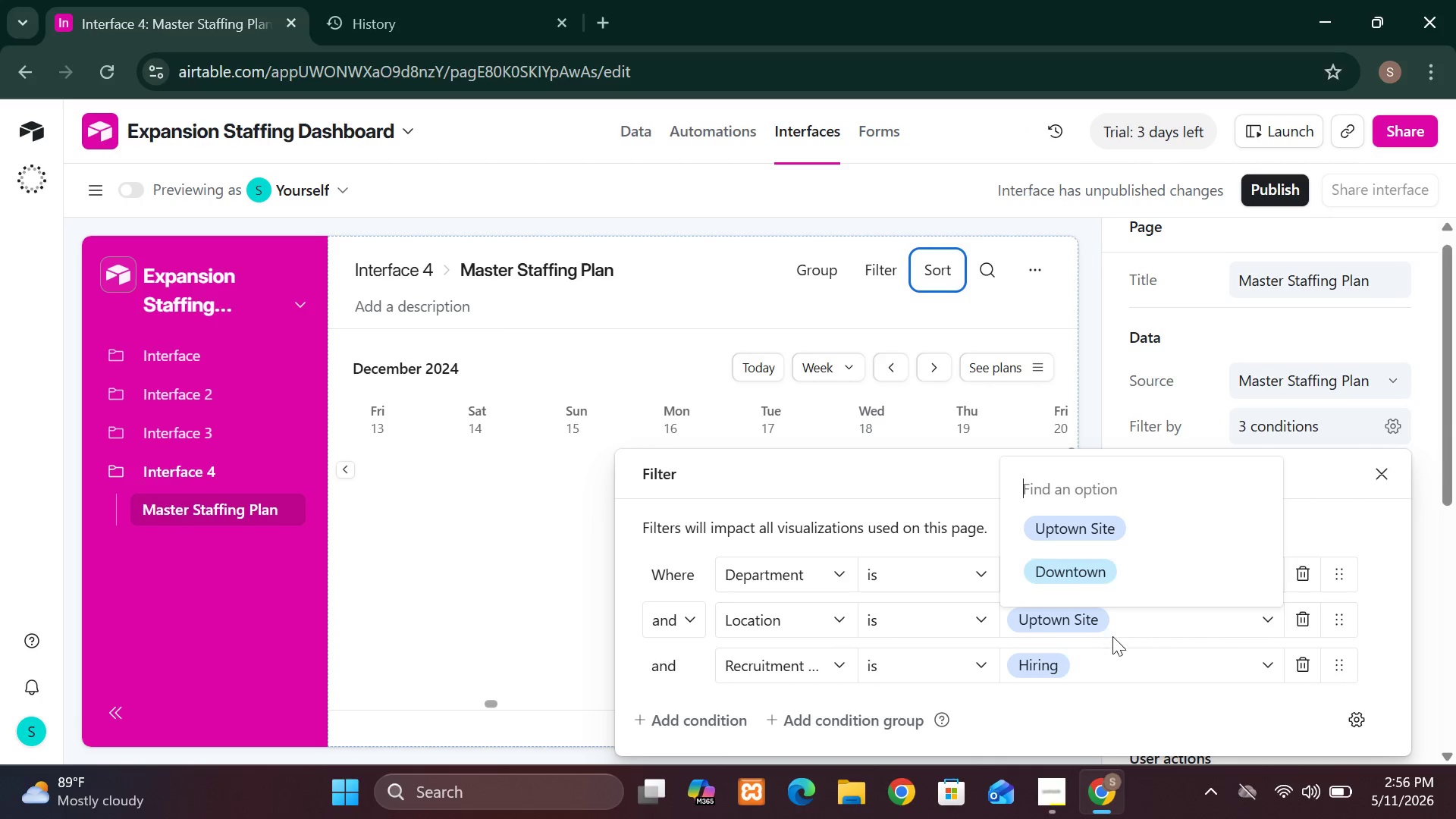 
left_click([1121, 662])
 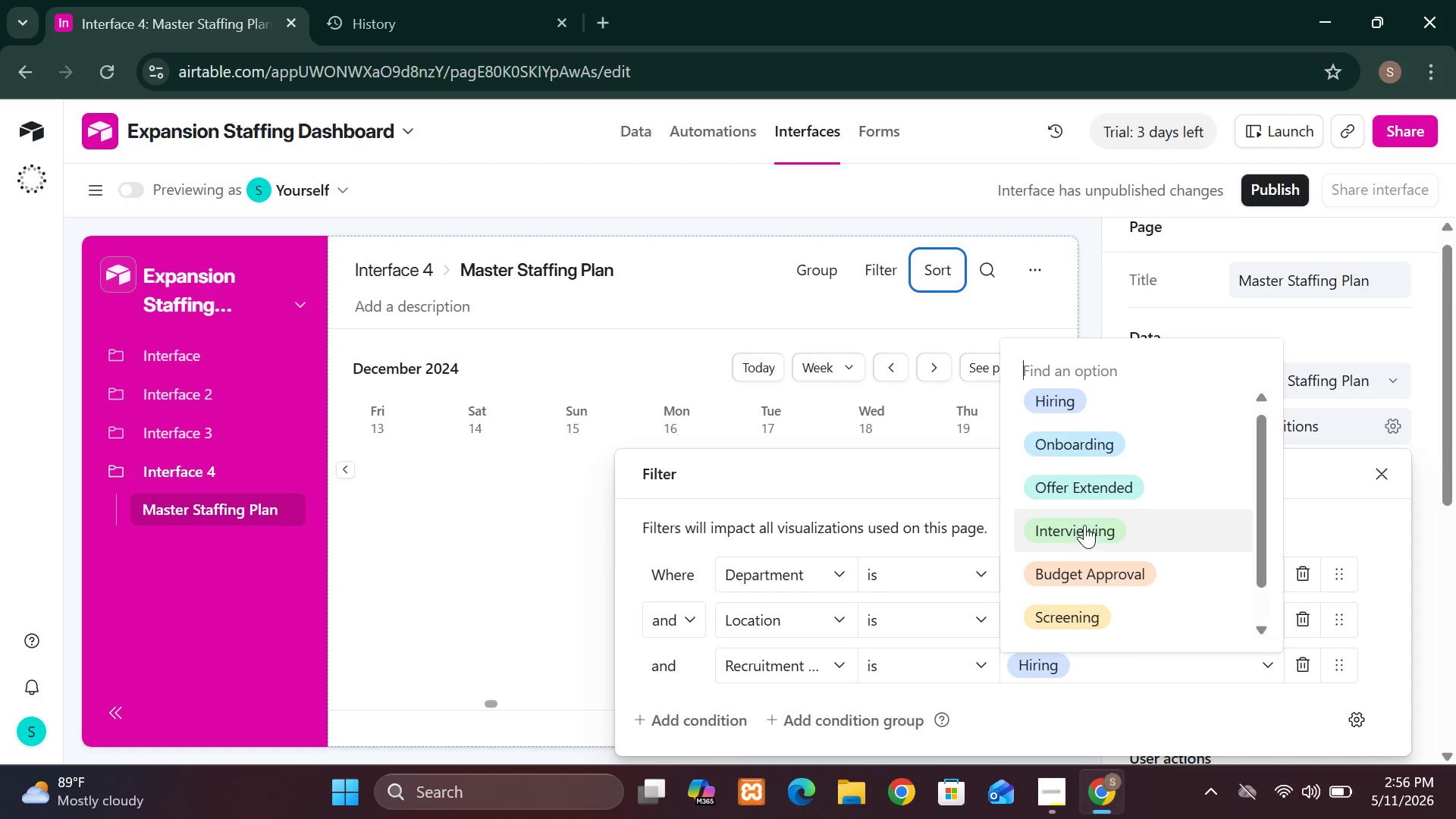 
left_click([1083, 523])
 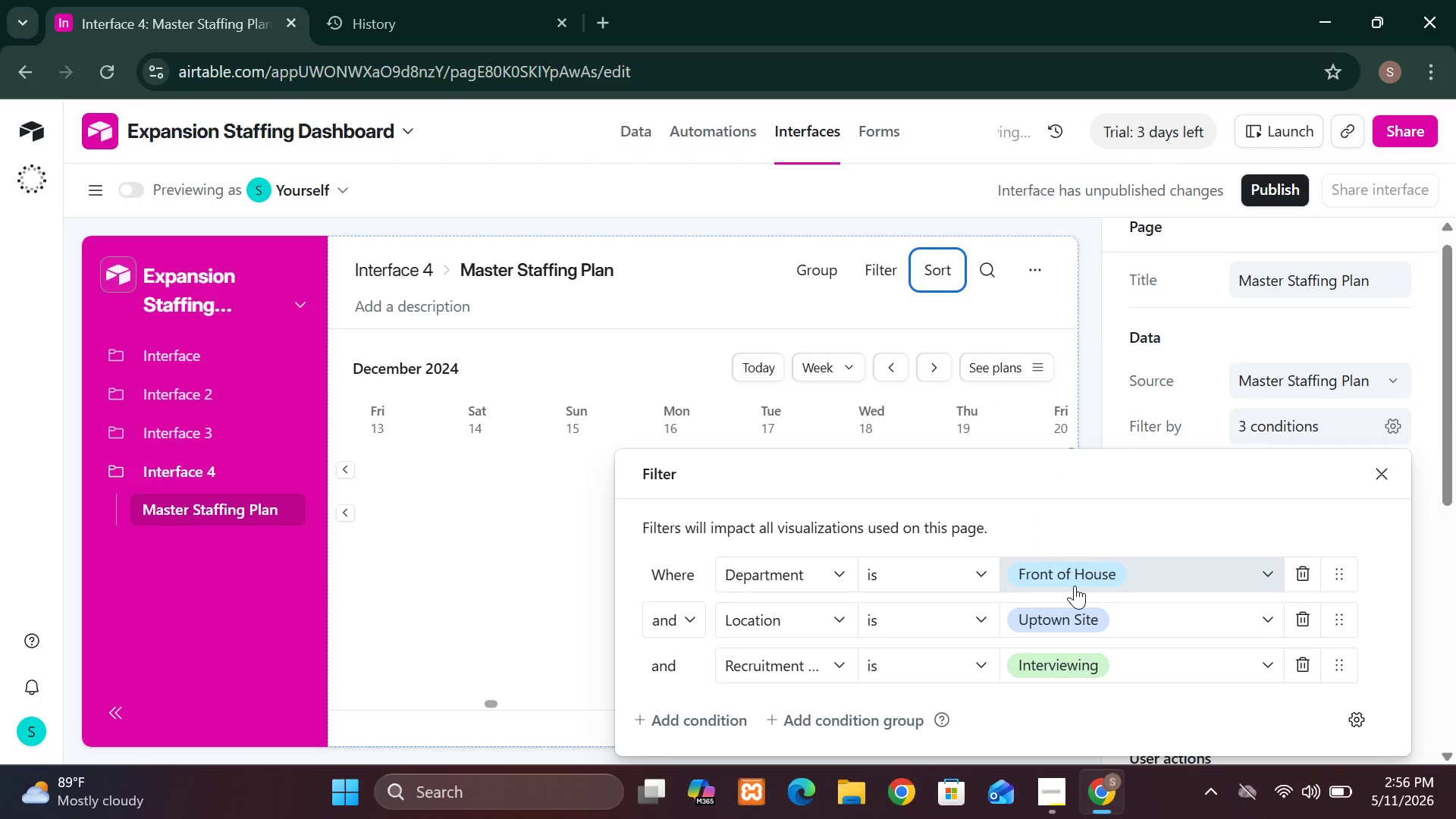 
left_click([1075, 585])
 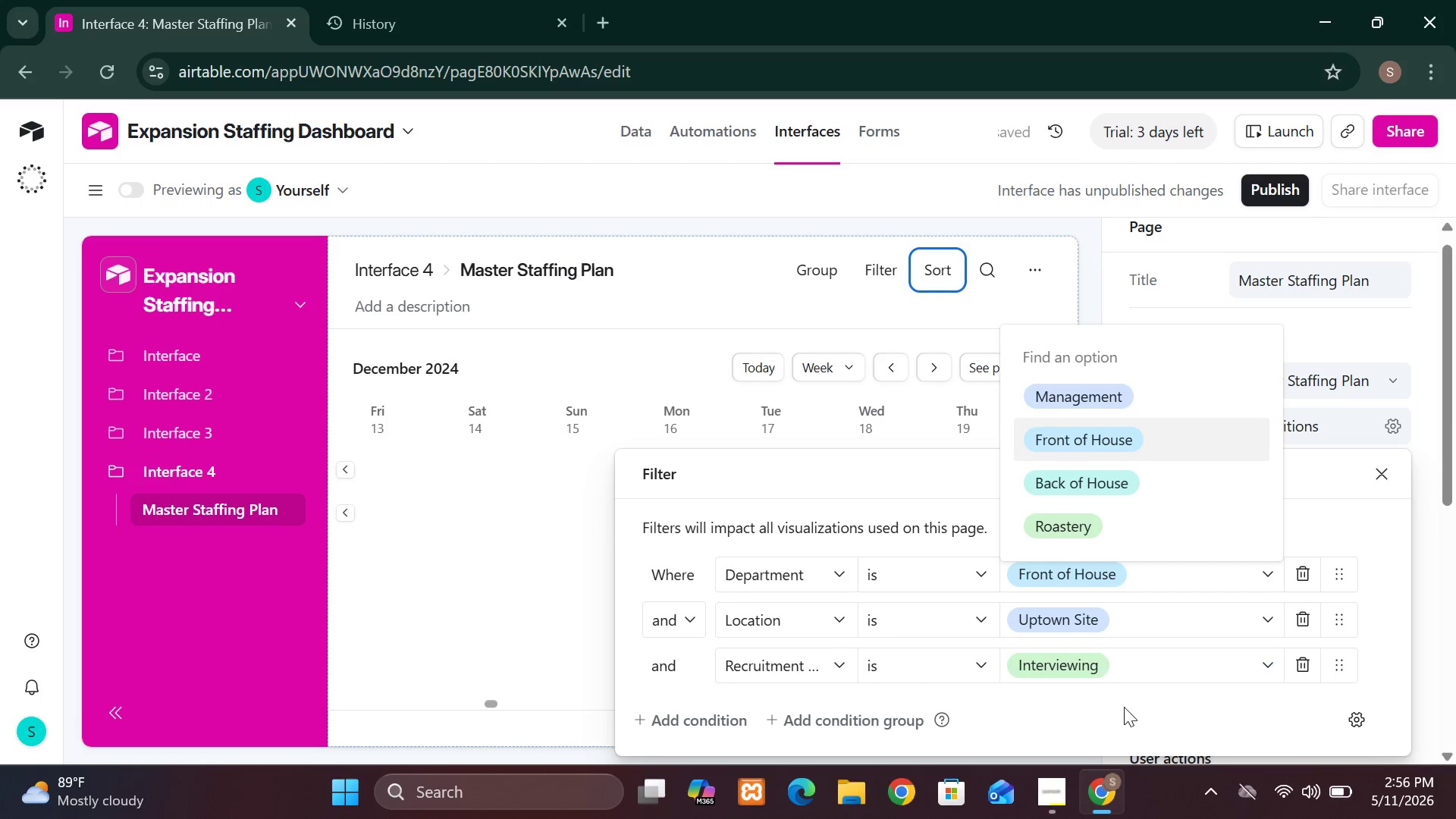 
left_click([1136, 736])
 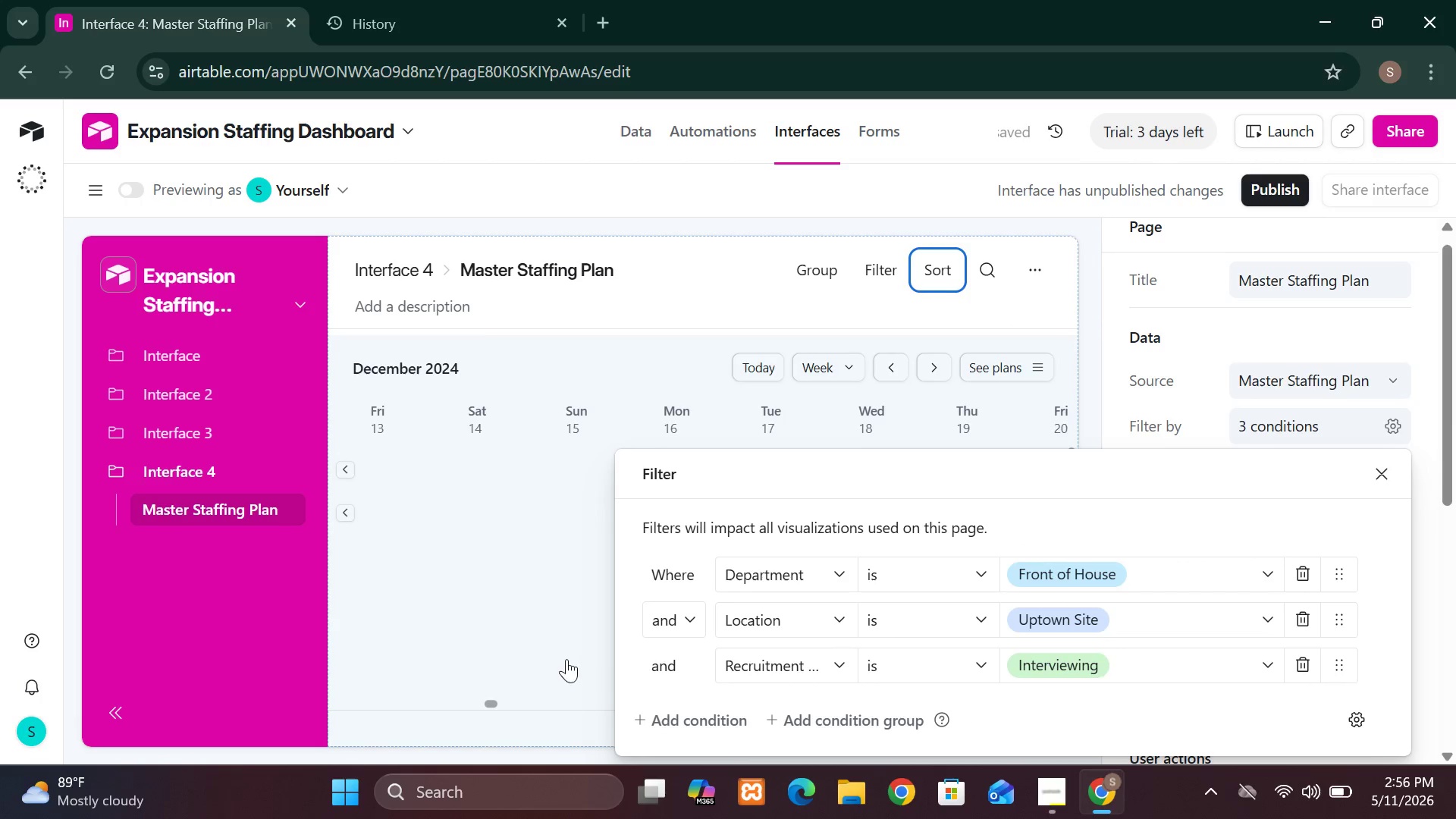 
left_click([562, 656])
 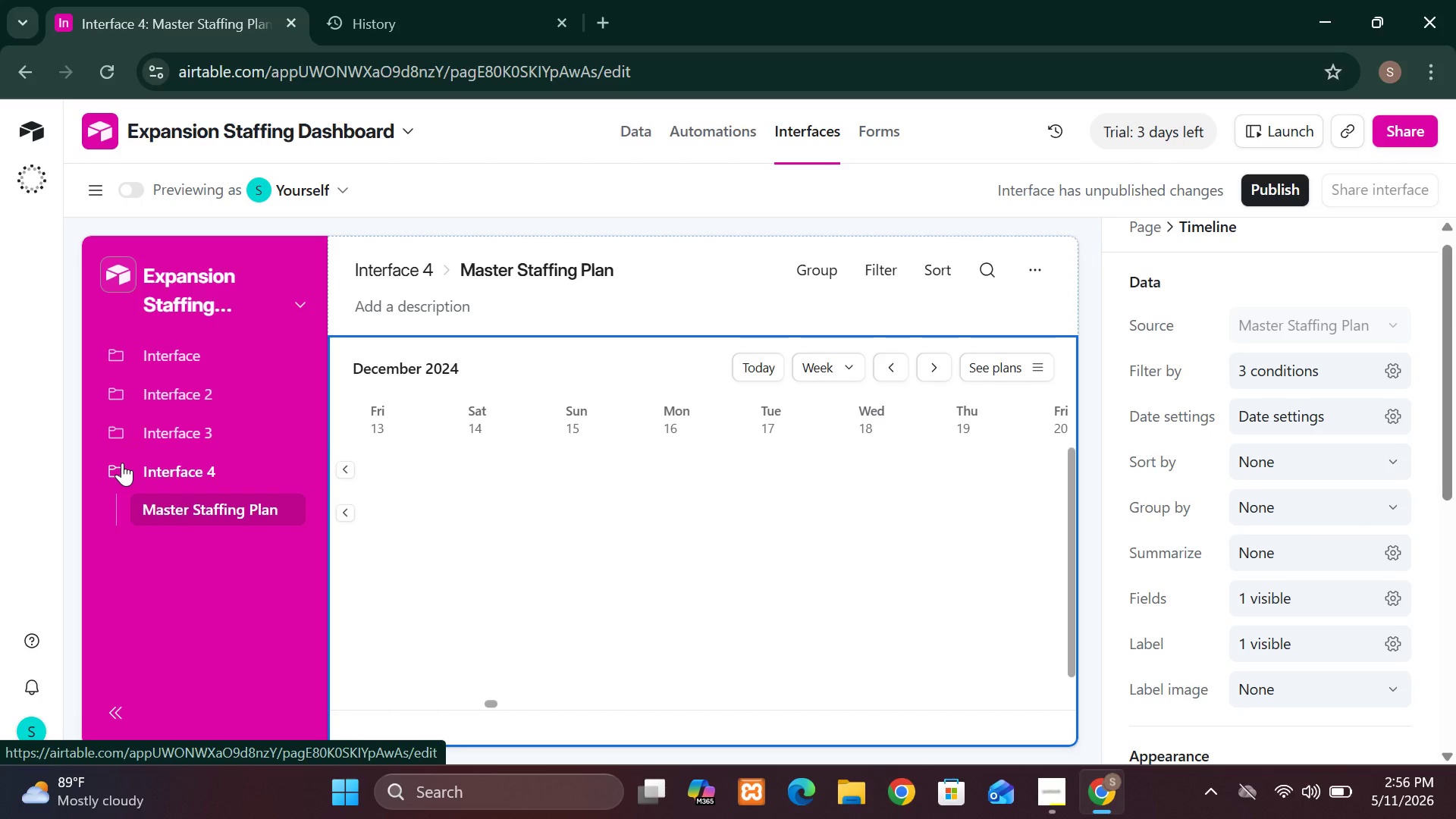 
wait(20.62)
 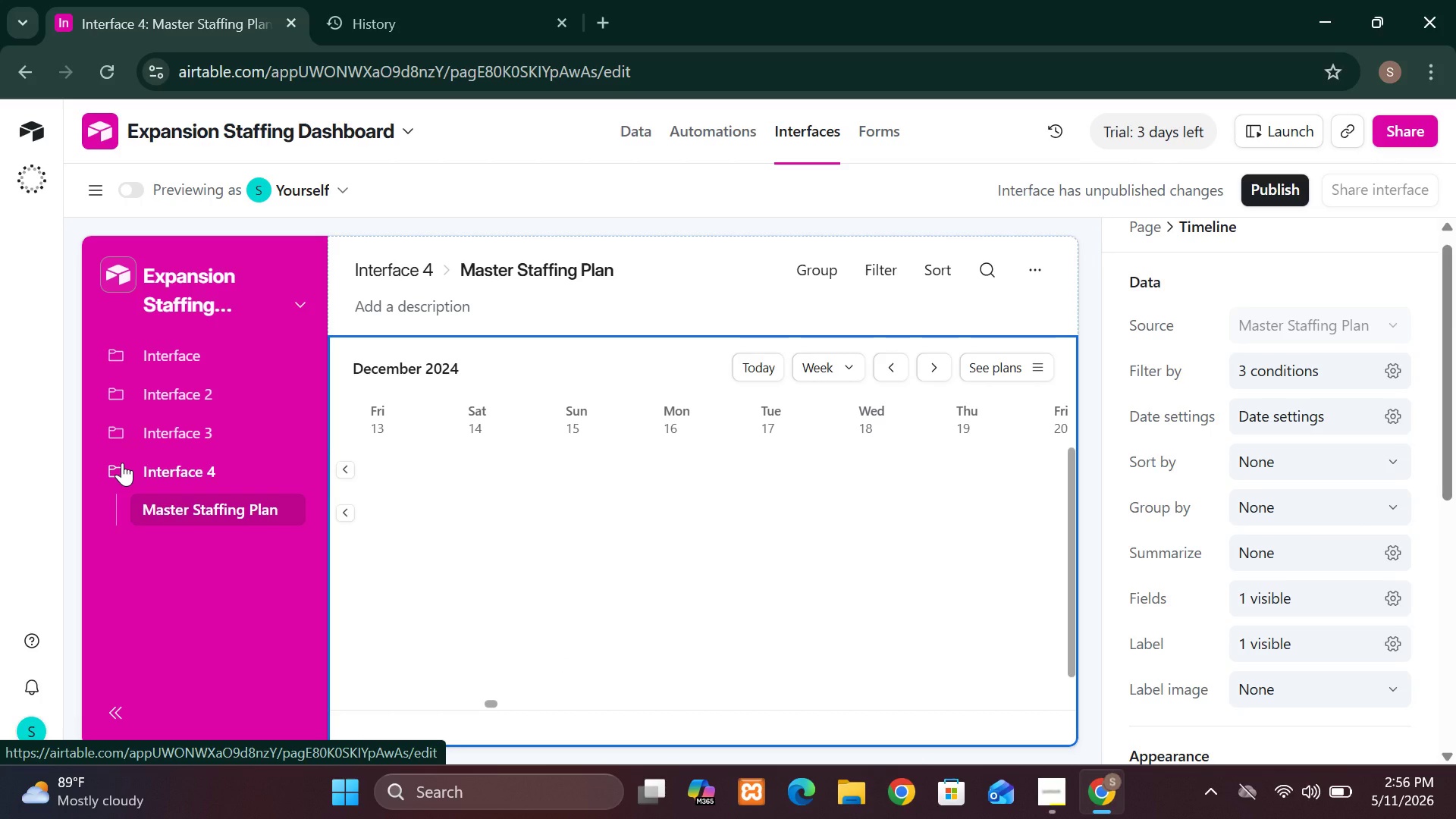 
left_click([50, 466])
 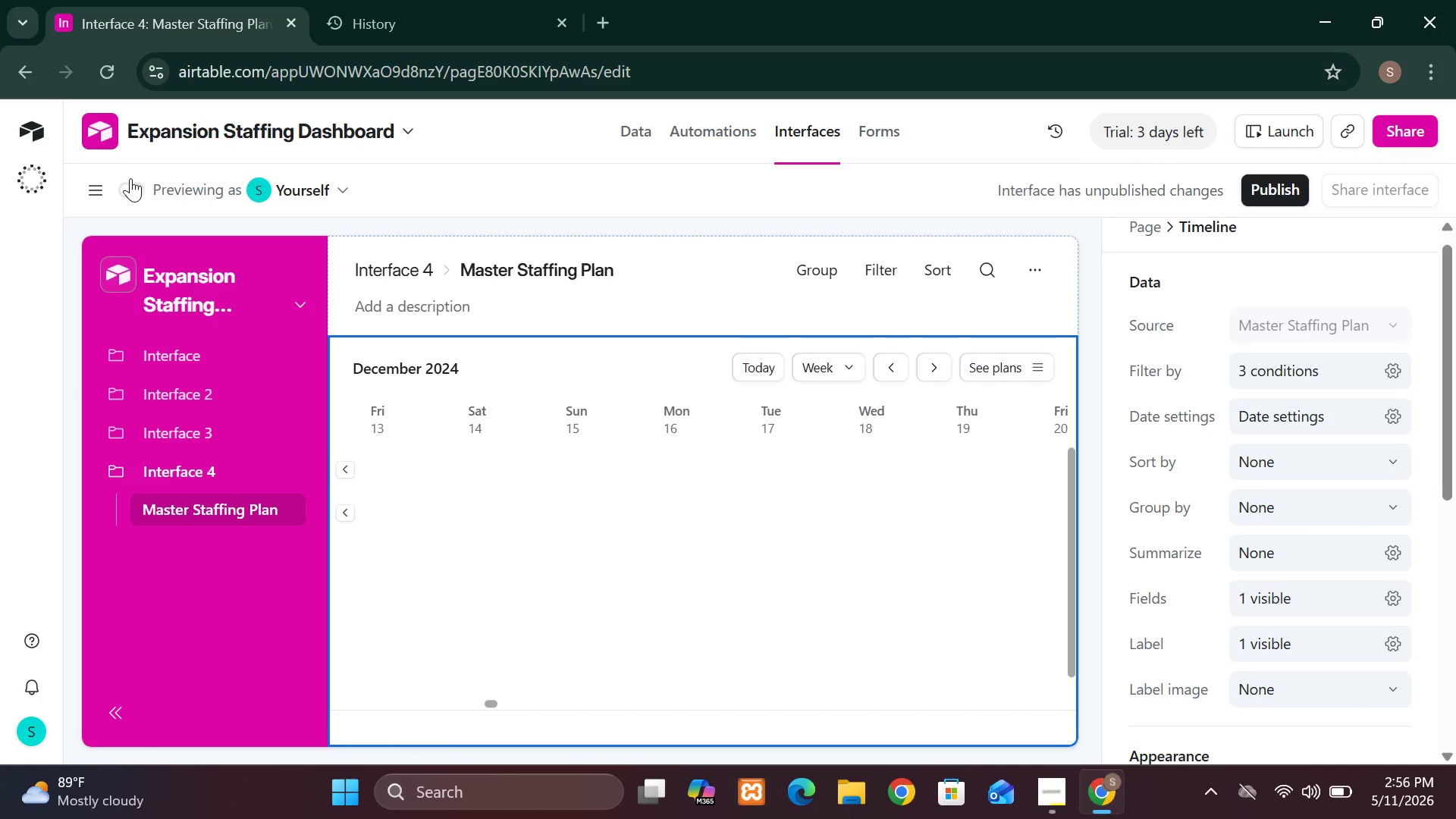 
left_click([134, 185])
 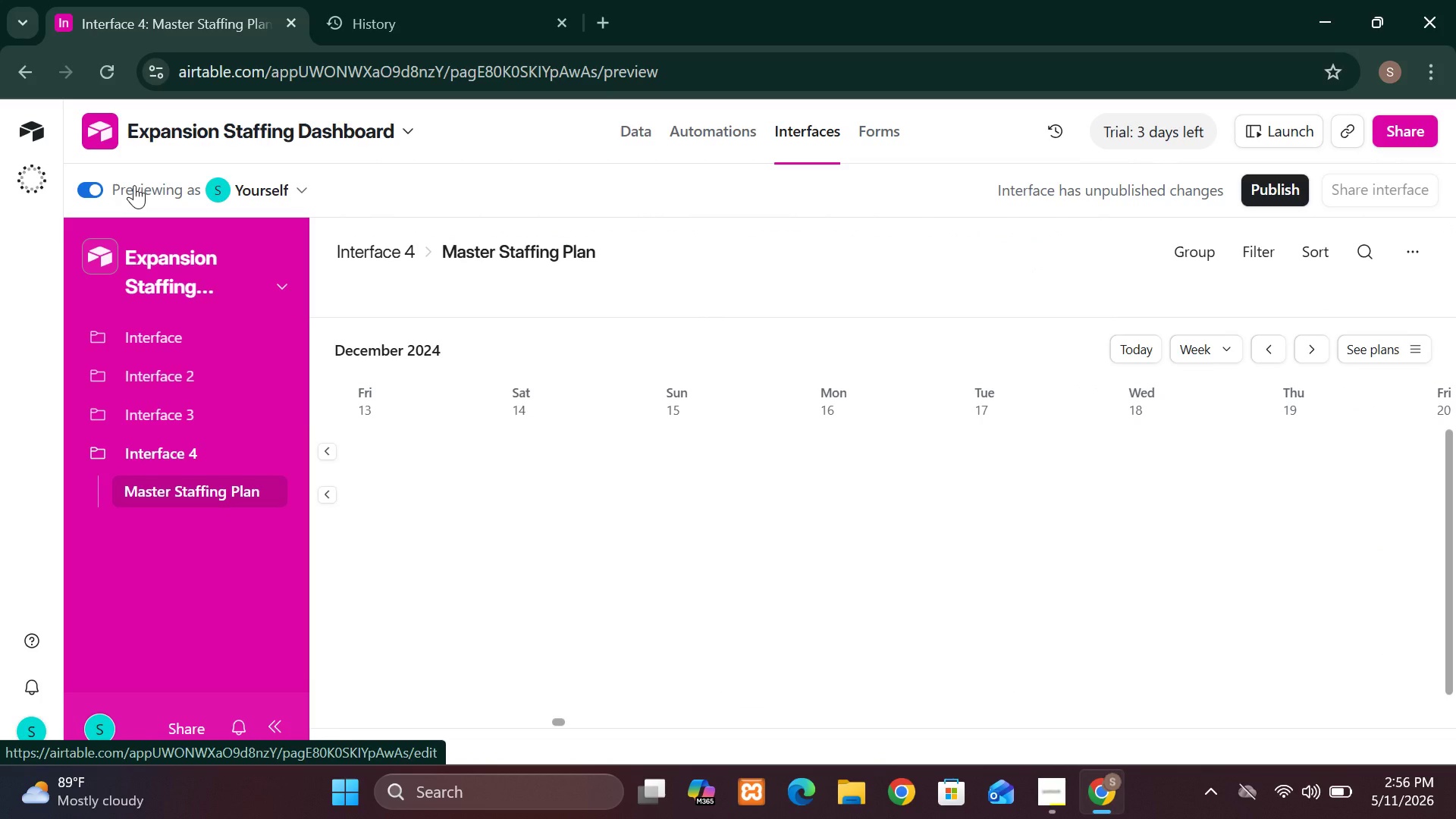 
left_click([134, 185])
 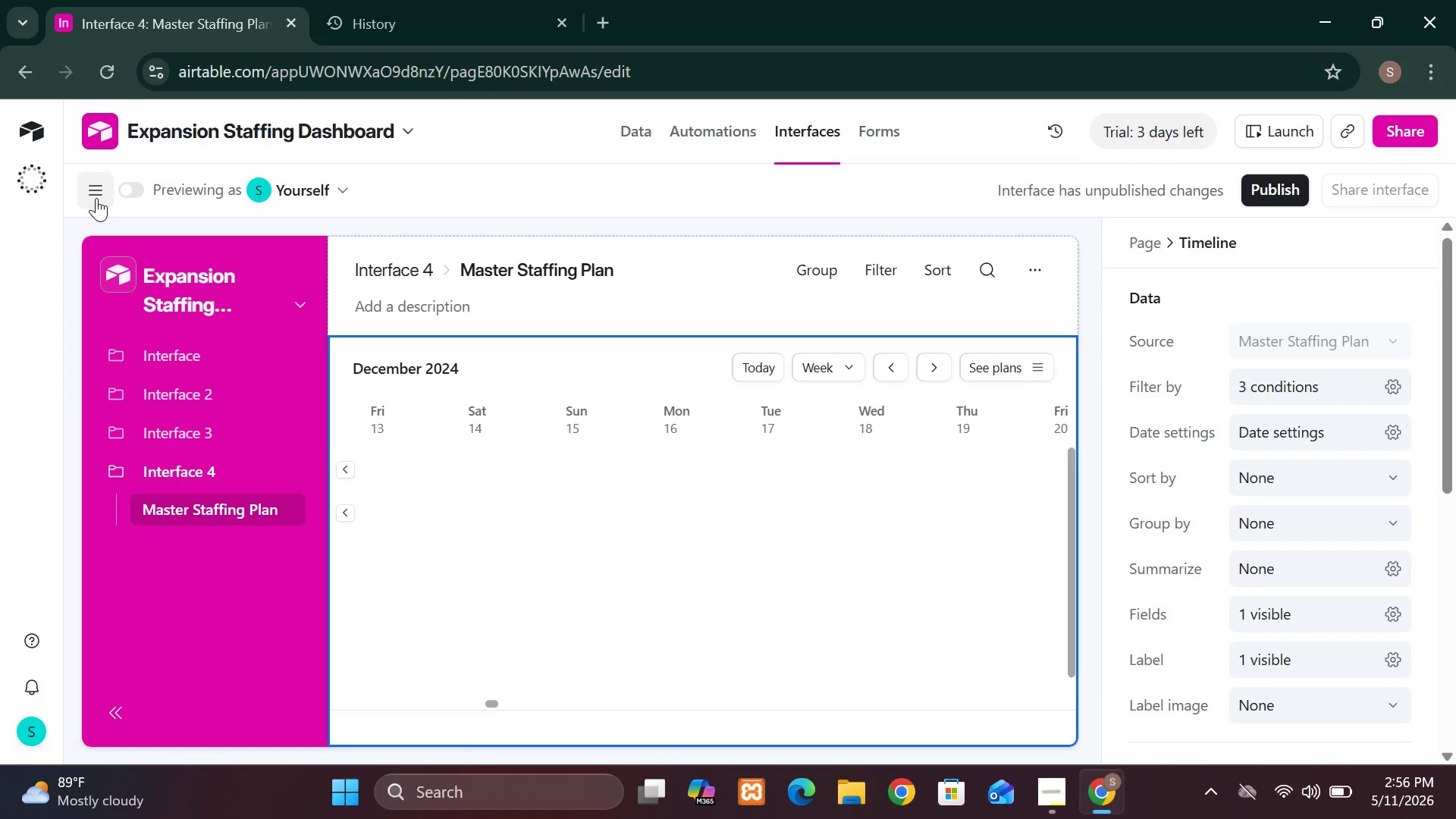 
left_click([93, 212])
 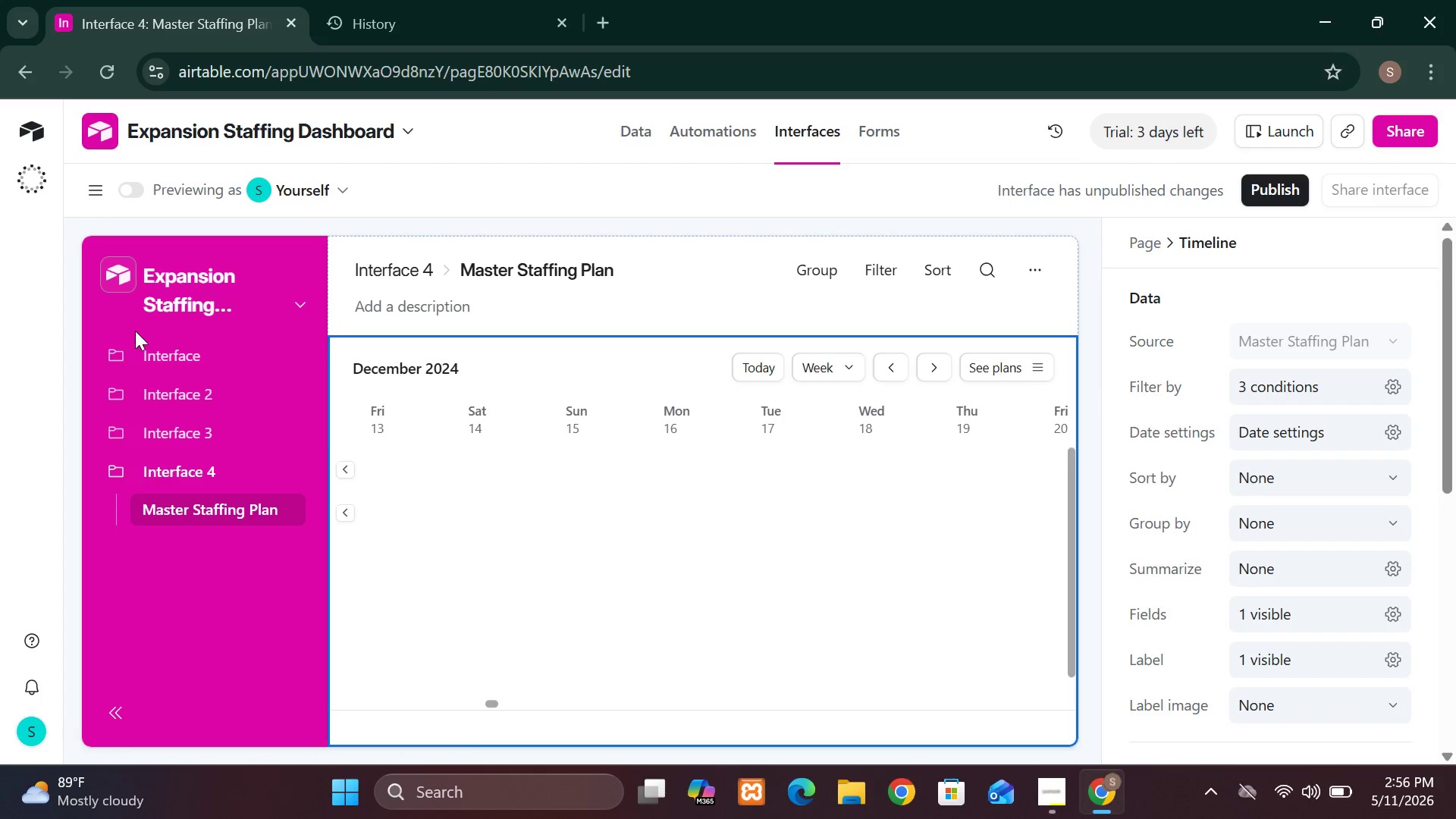 
left_click([149, 359])
 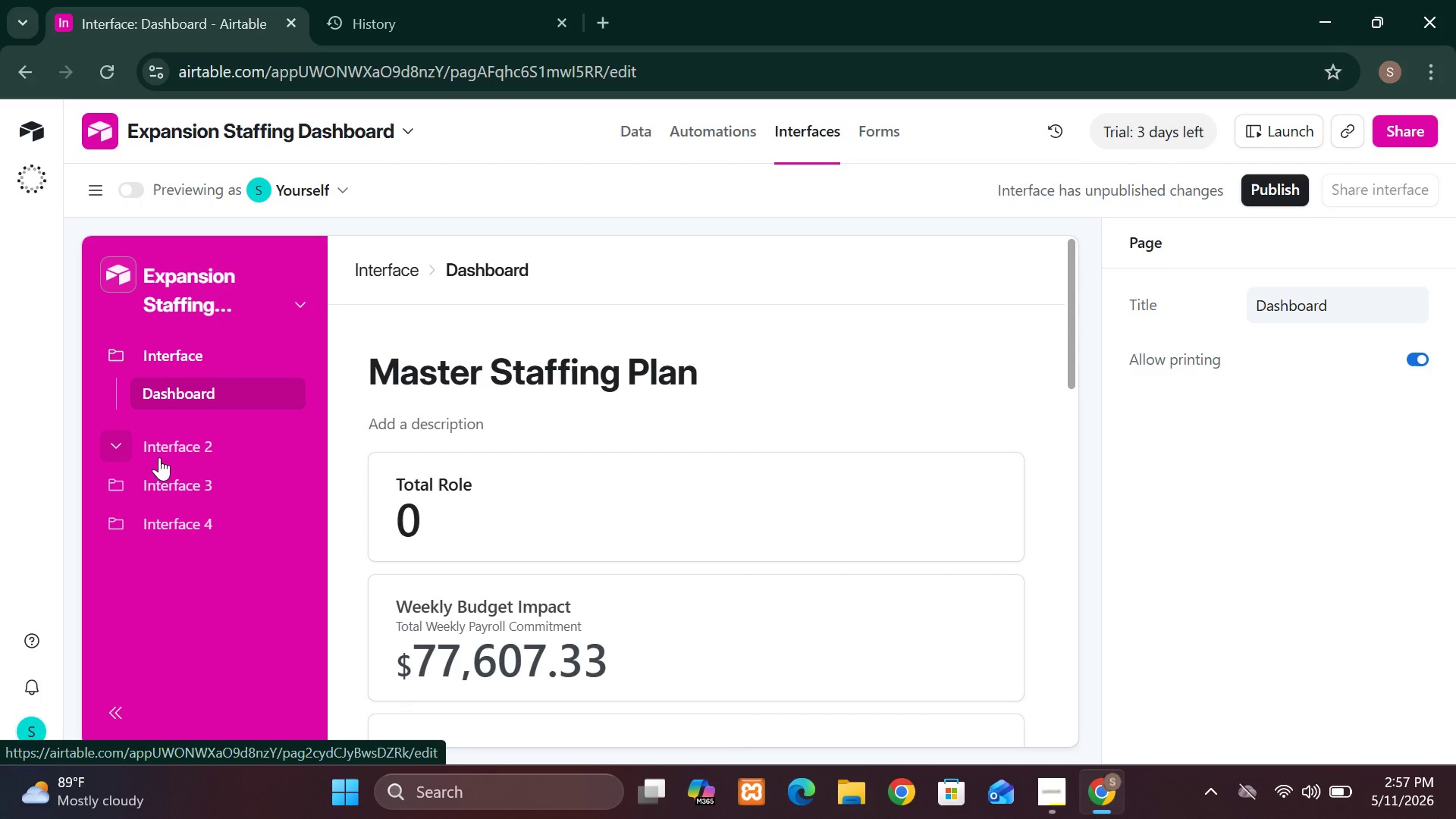 
wait(15.53)
 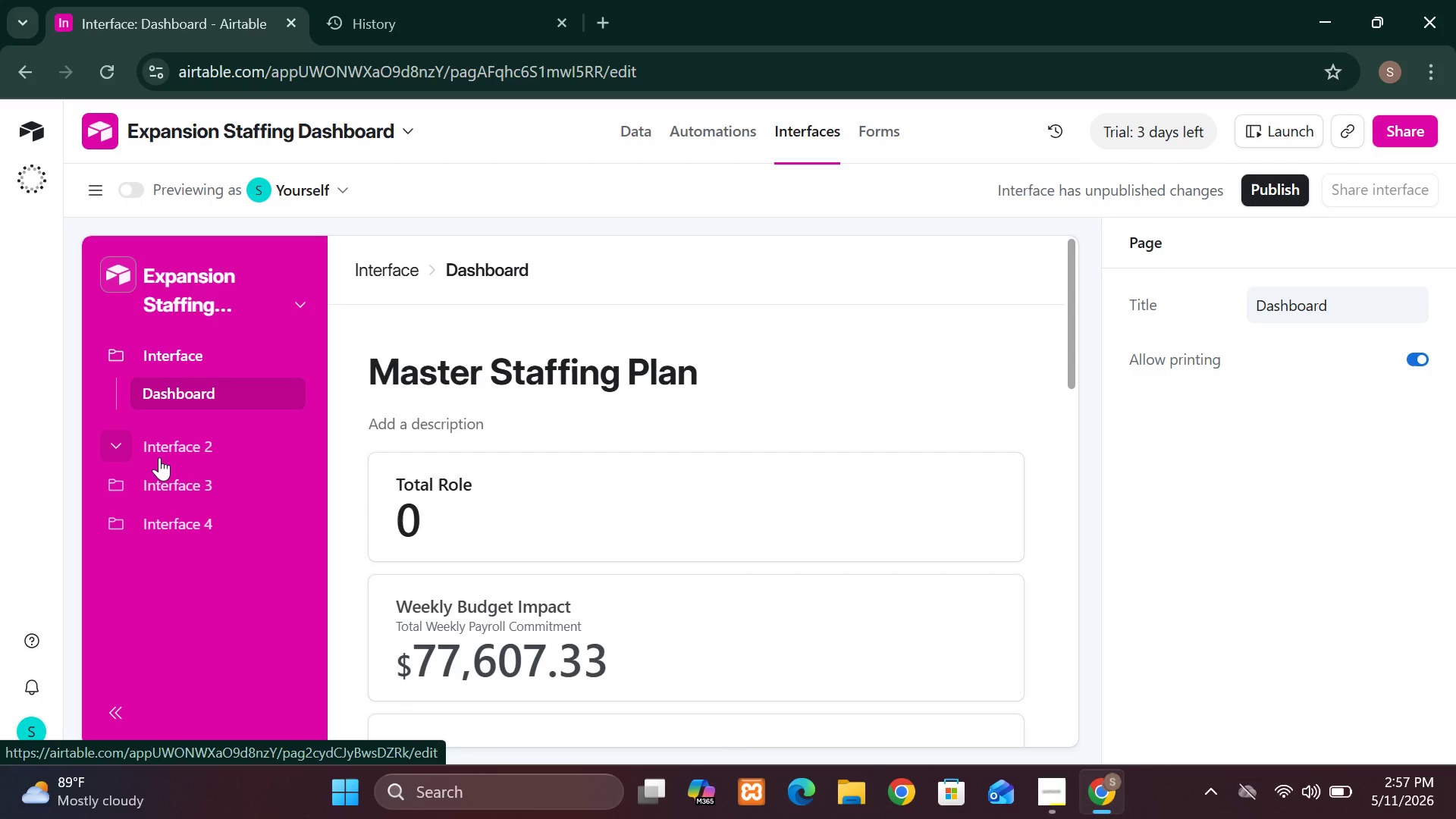 
left_click([726, 126])
 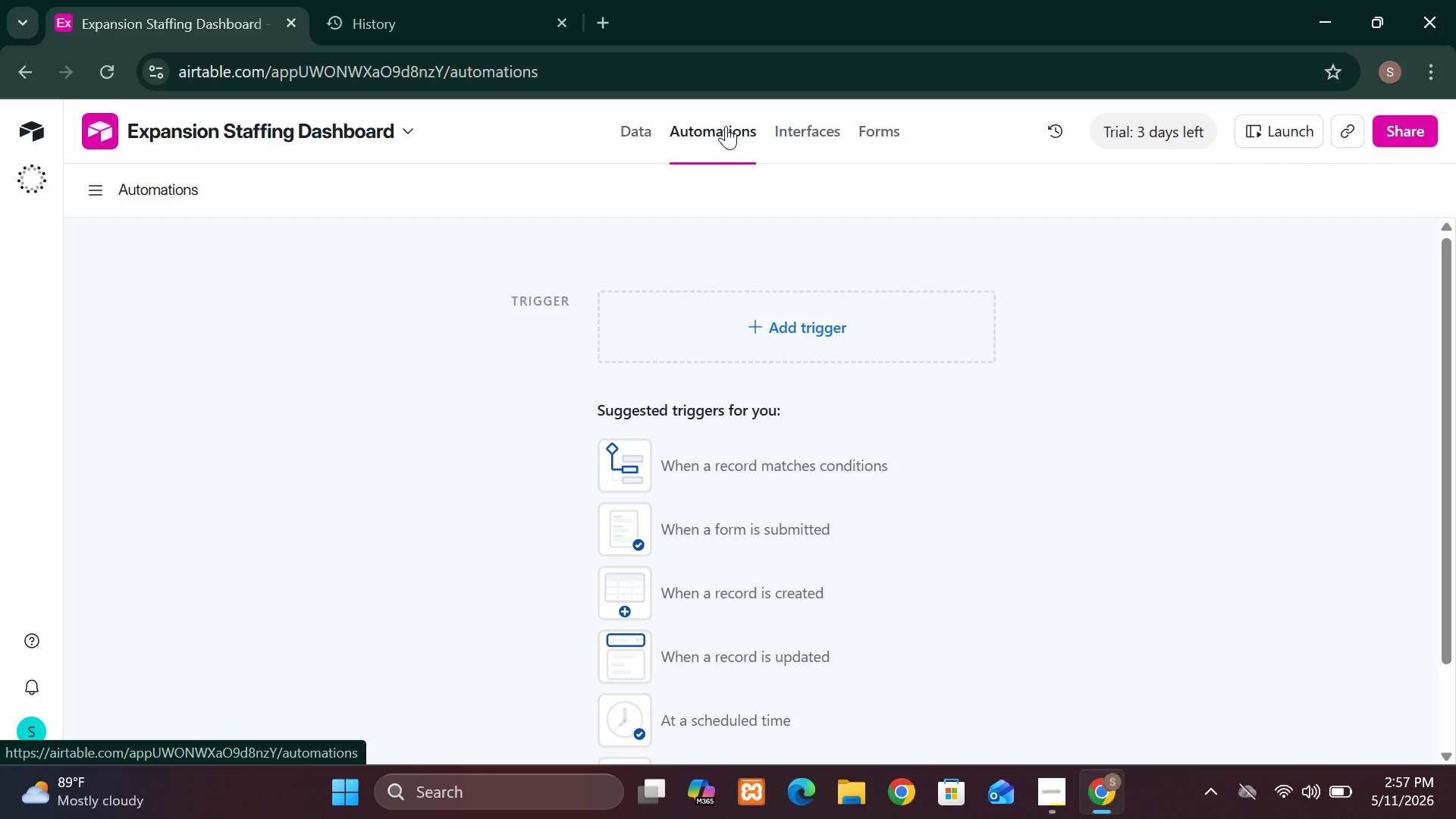 
wait(18.44)
 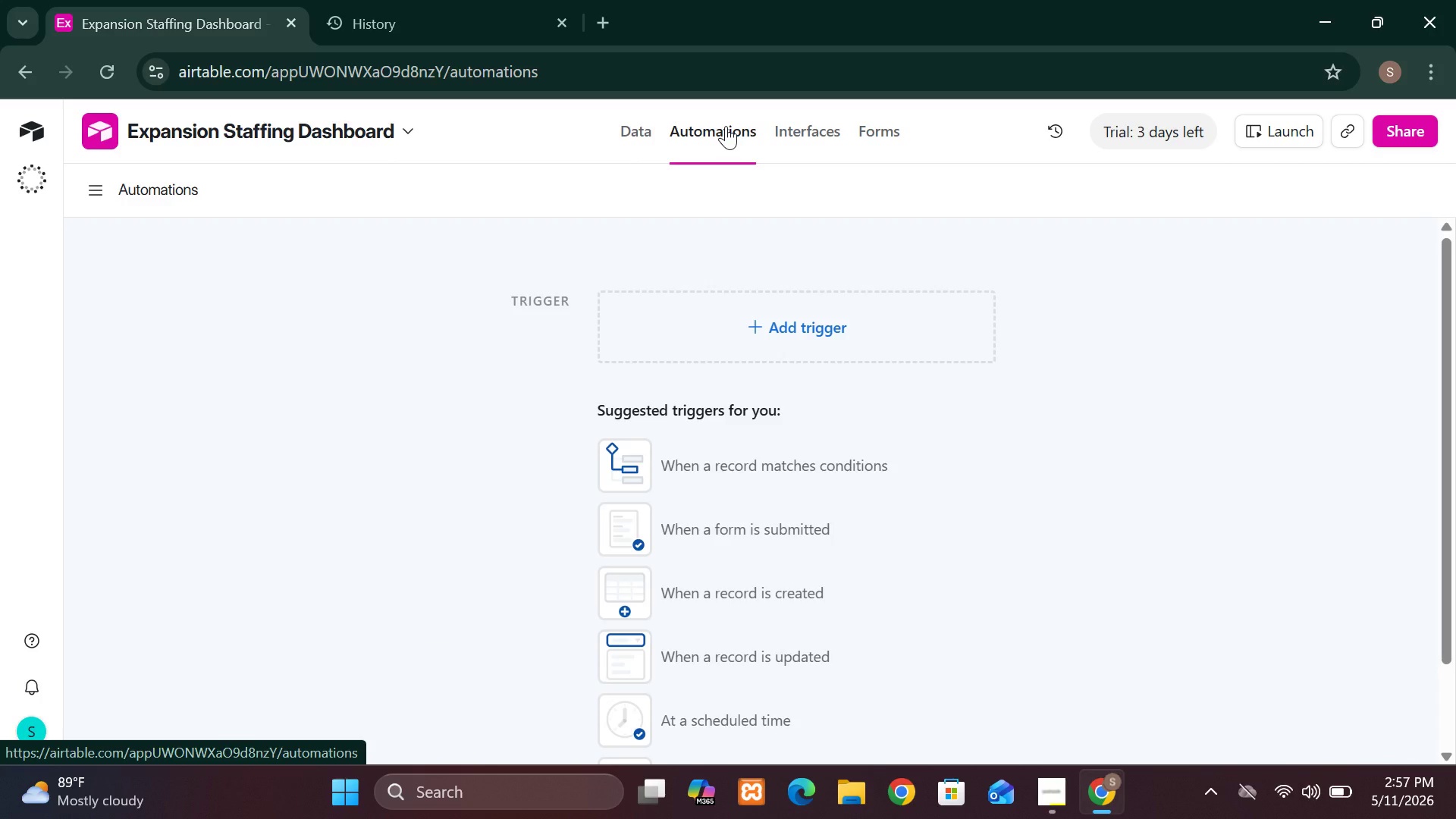 
double_click([306, 187])
 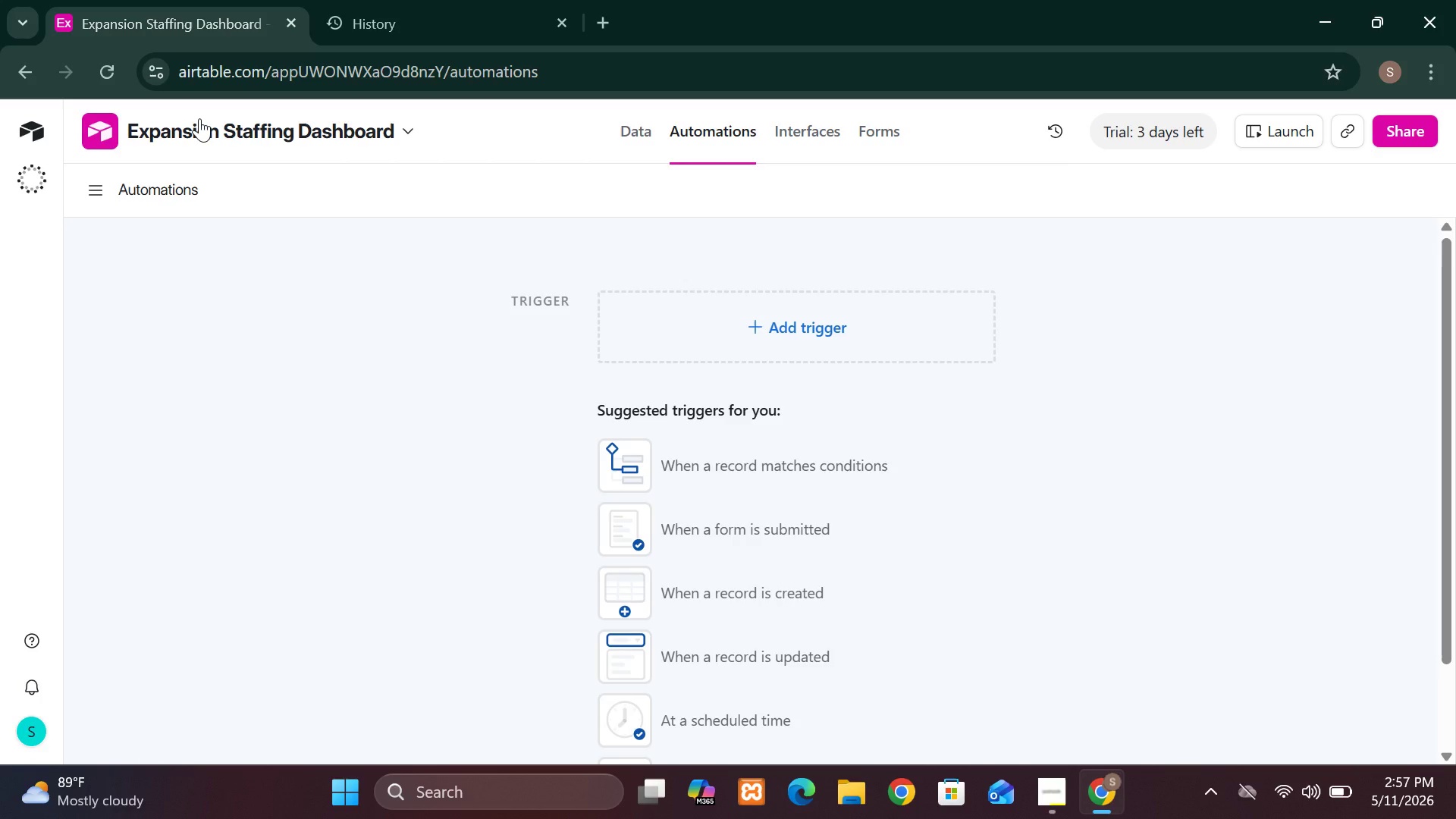 
double_click([199, 118])
 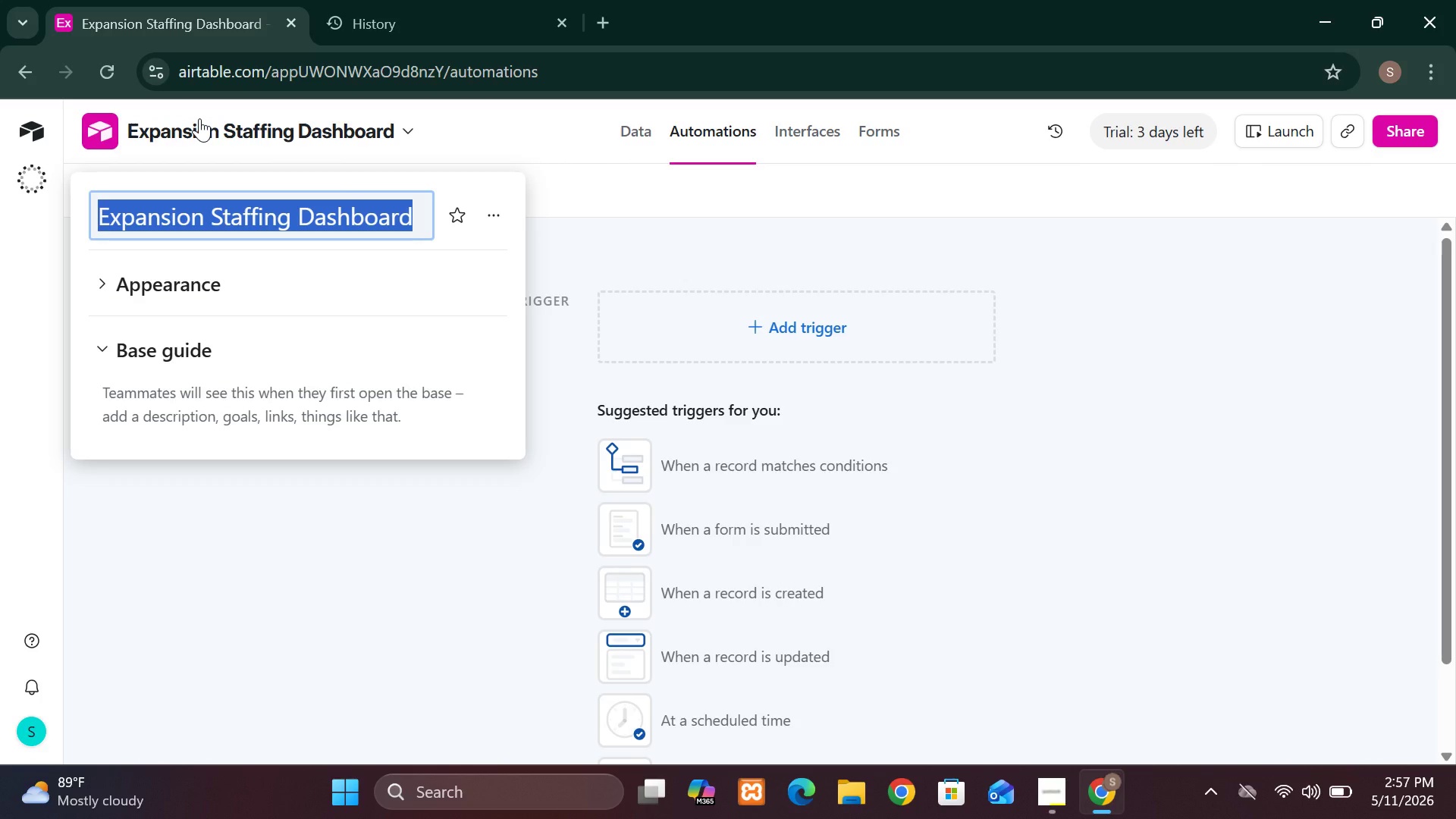 
wait(6.72)
 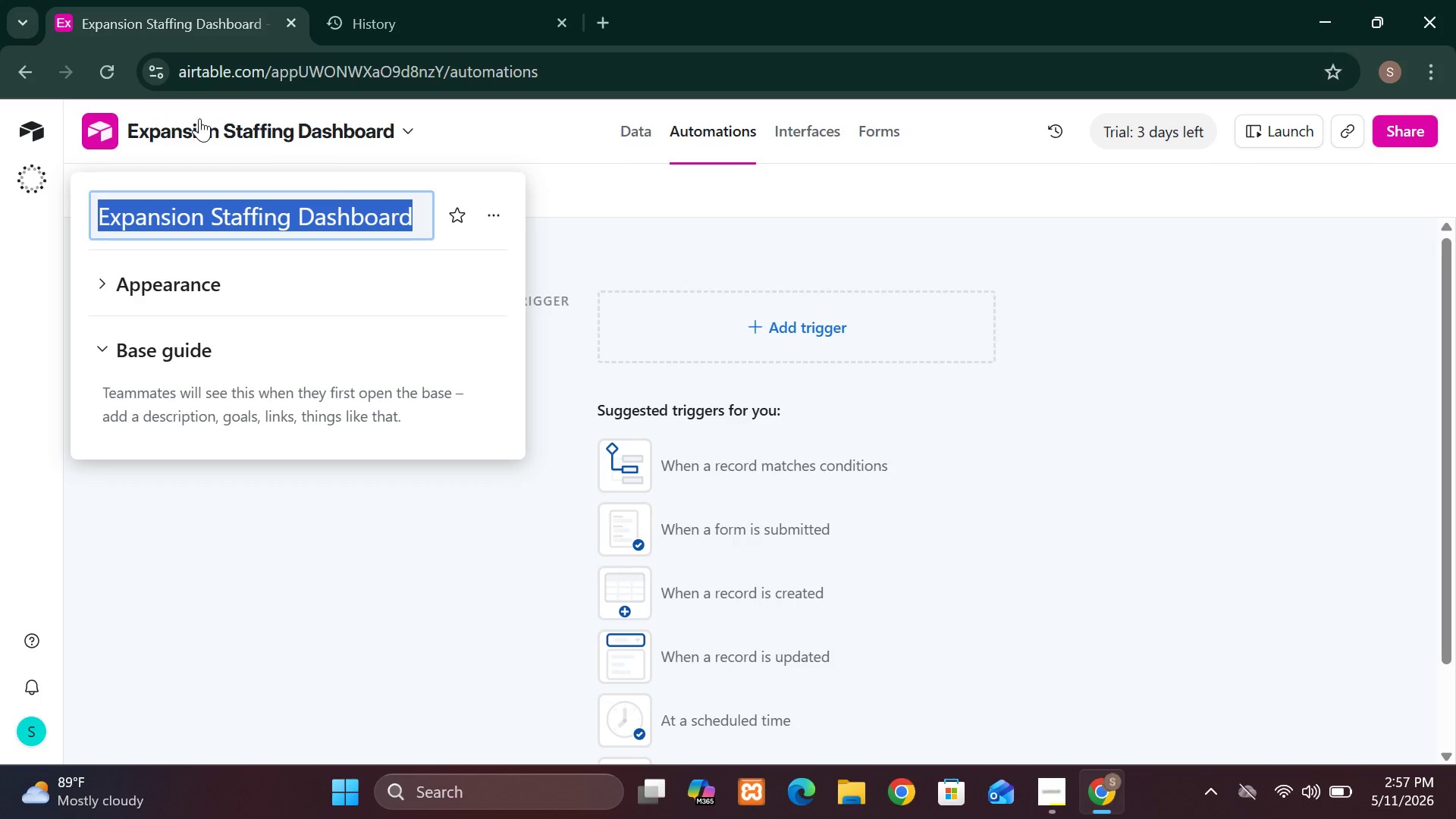 
type(Hiri)
 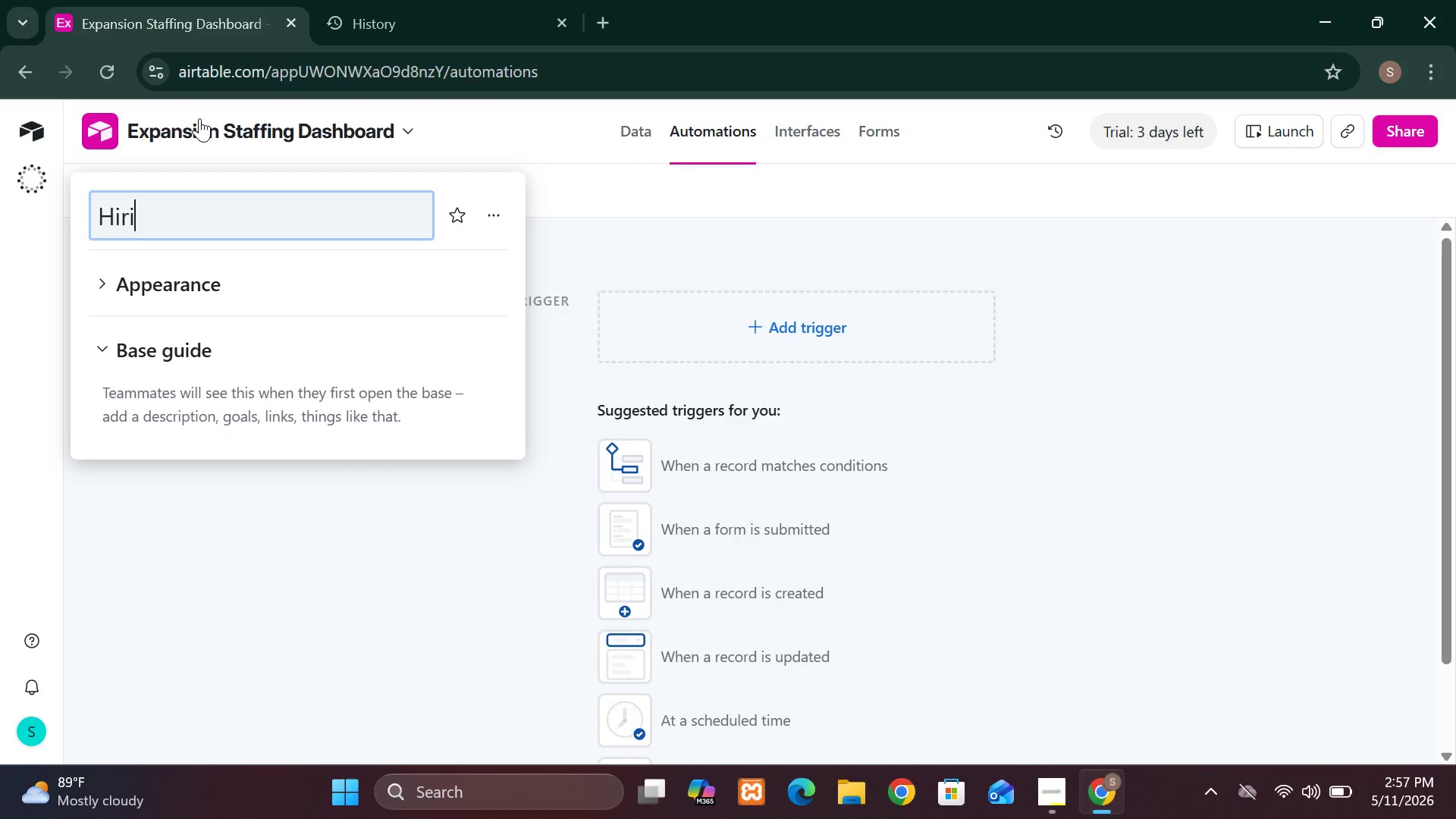 
wait(7.3)
 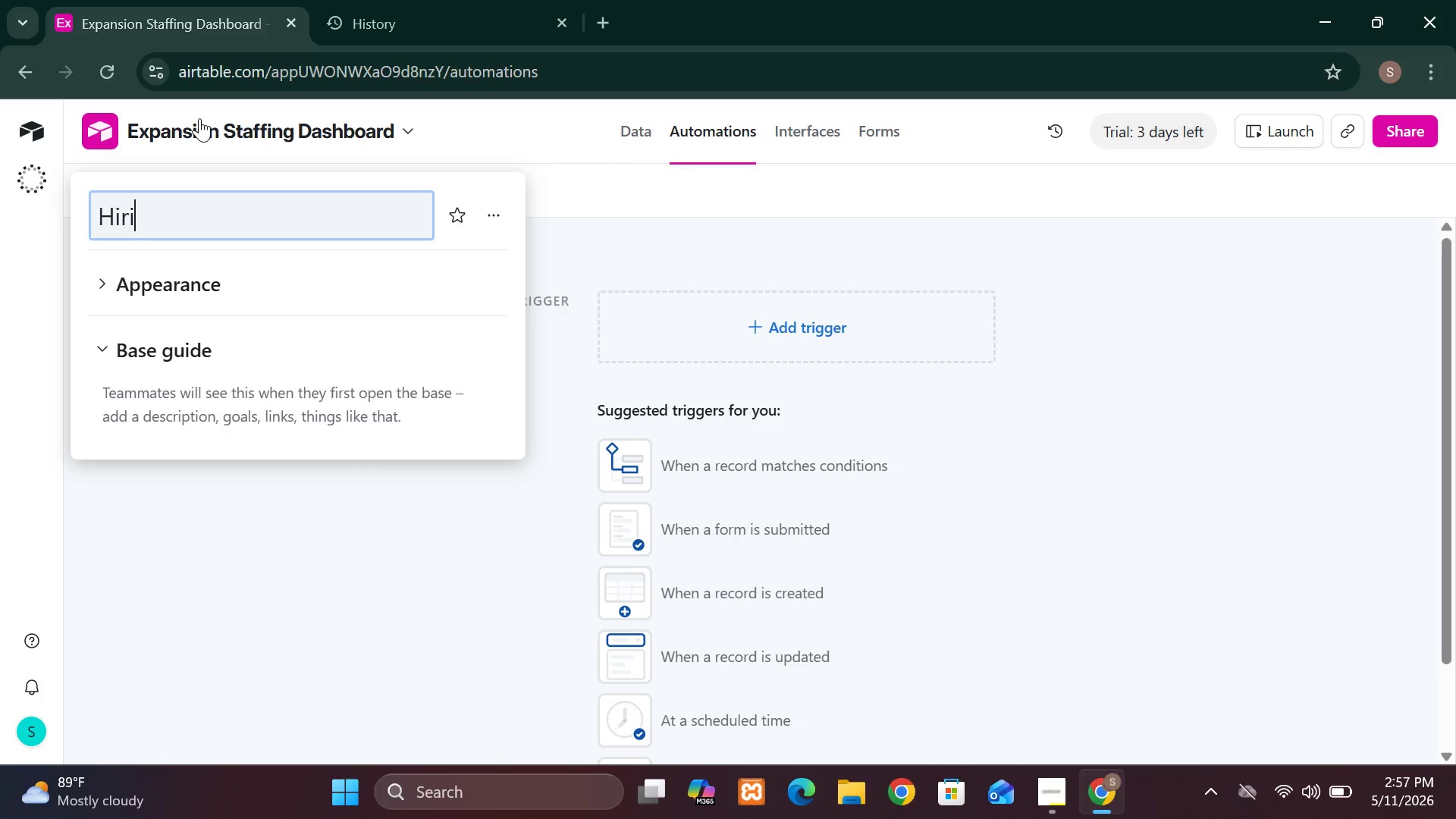 
type(ng Stage )
 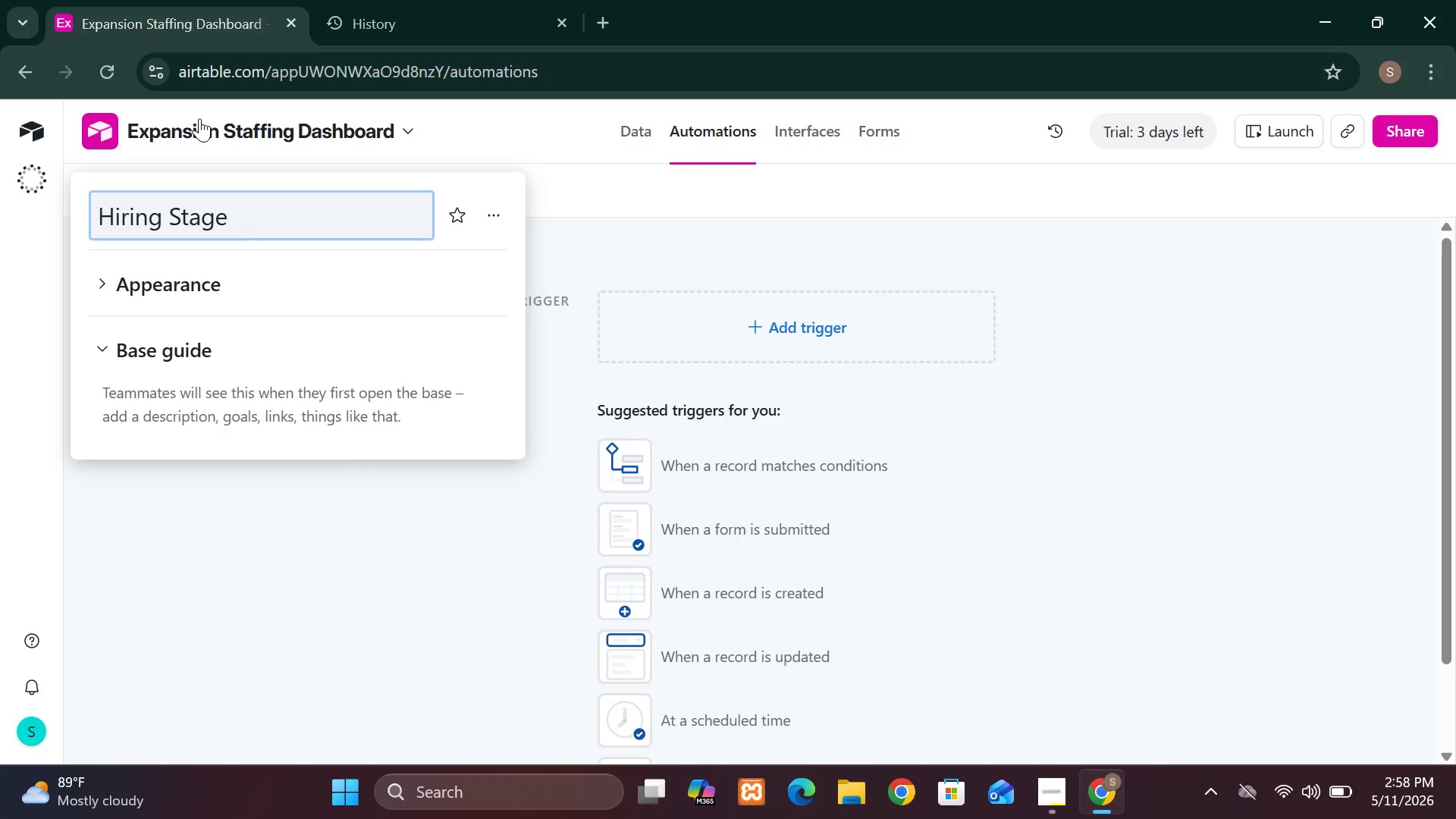 
type(Notification)
 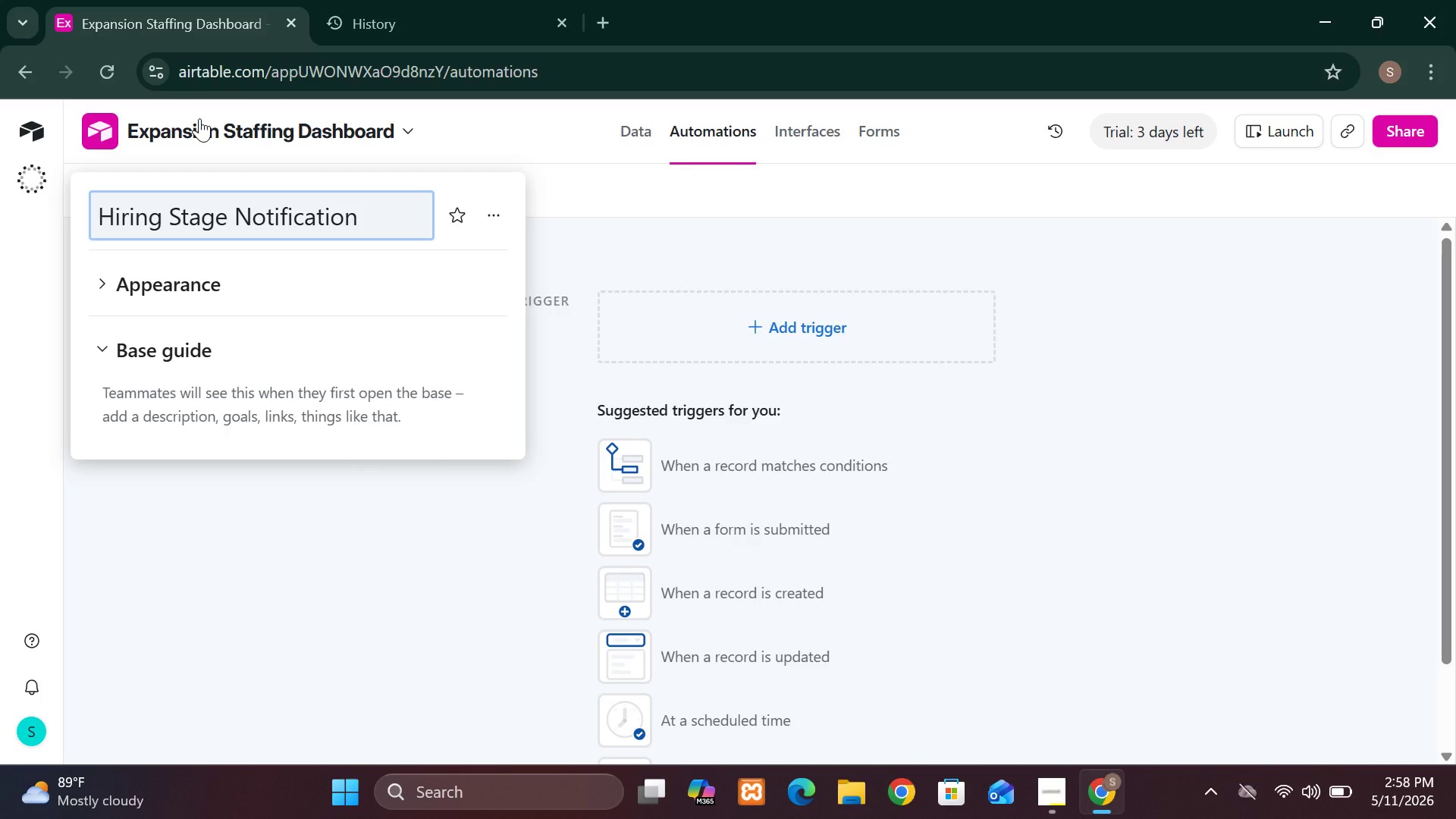 
wait(15.25)
 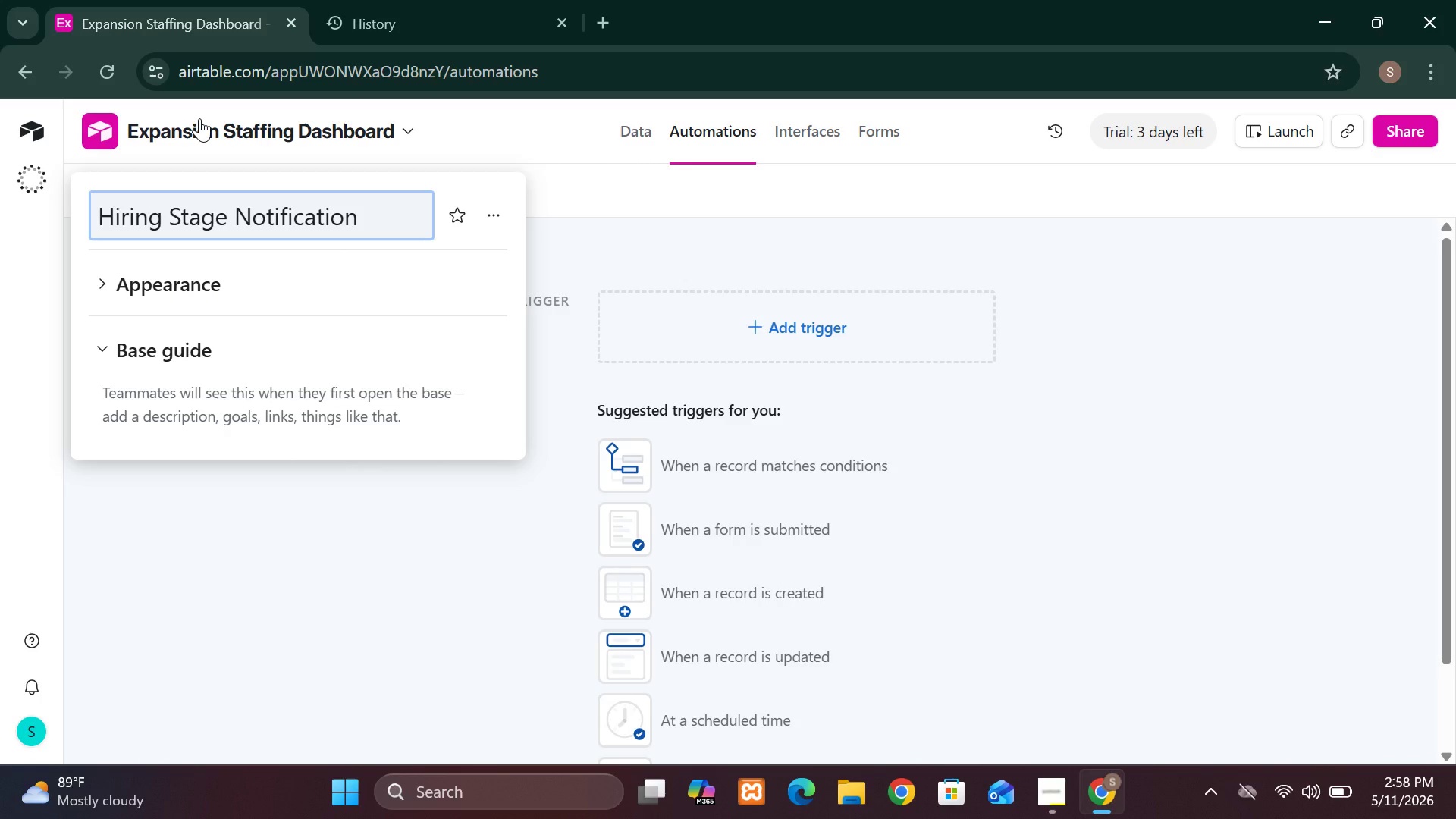 
left_click_drag(start_coordinate=[160, 349], to_coordinate=[166, 275])
 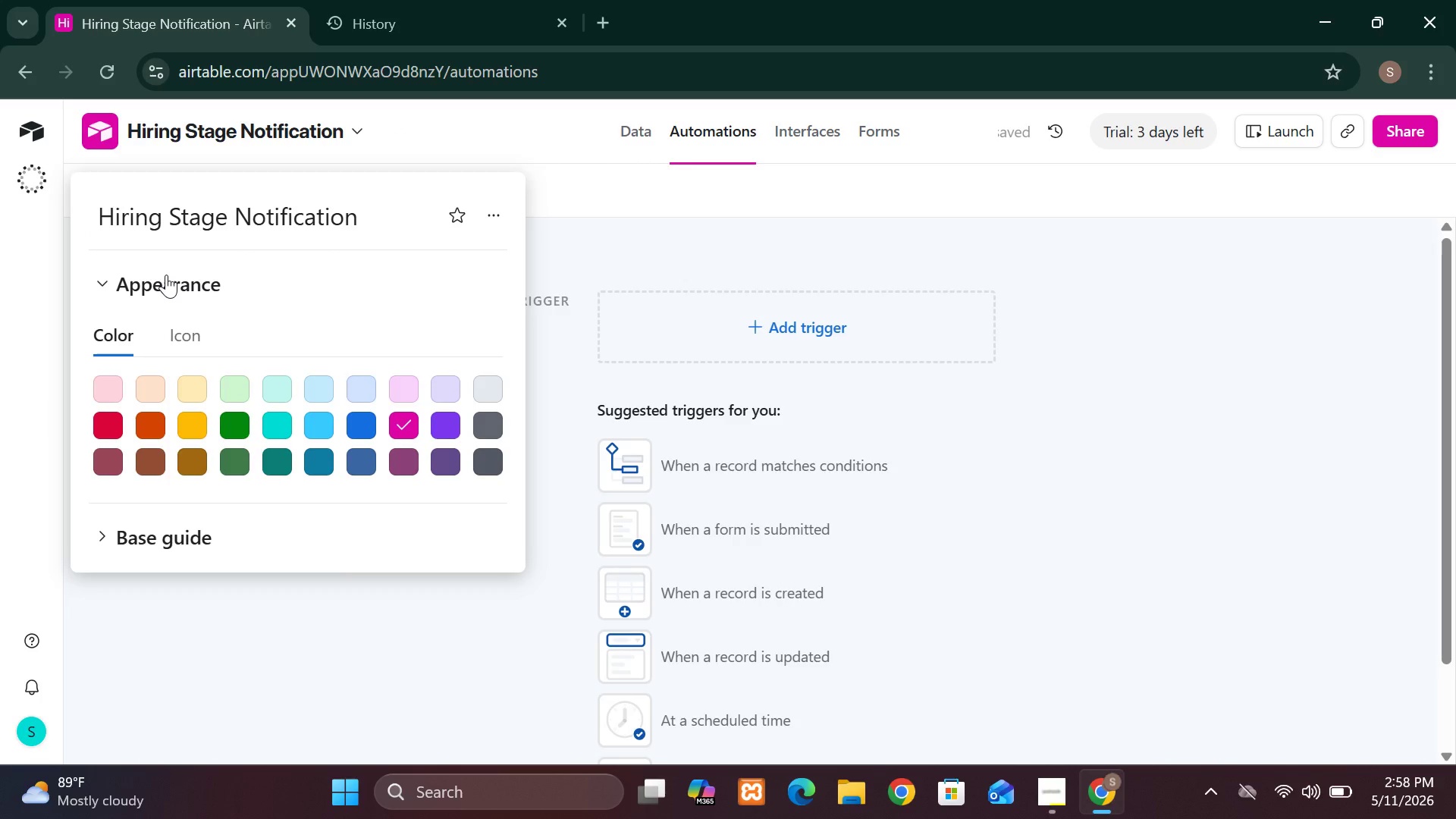 
left_click([166, 275])
 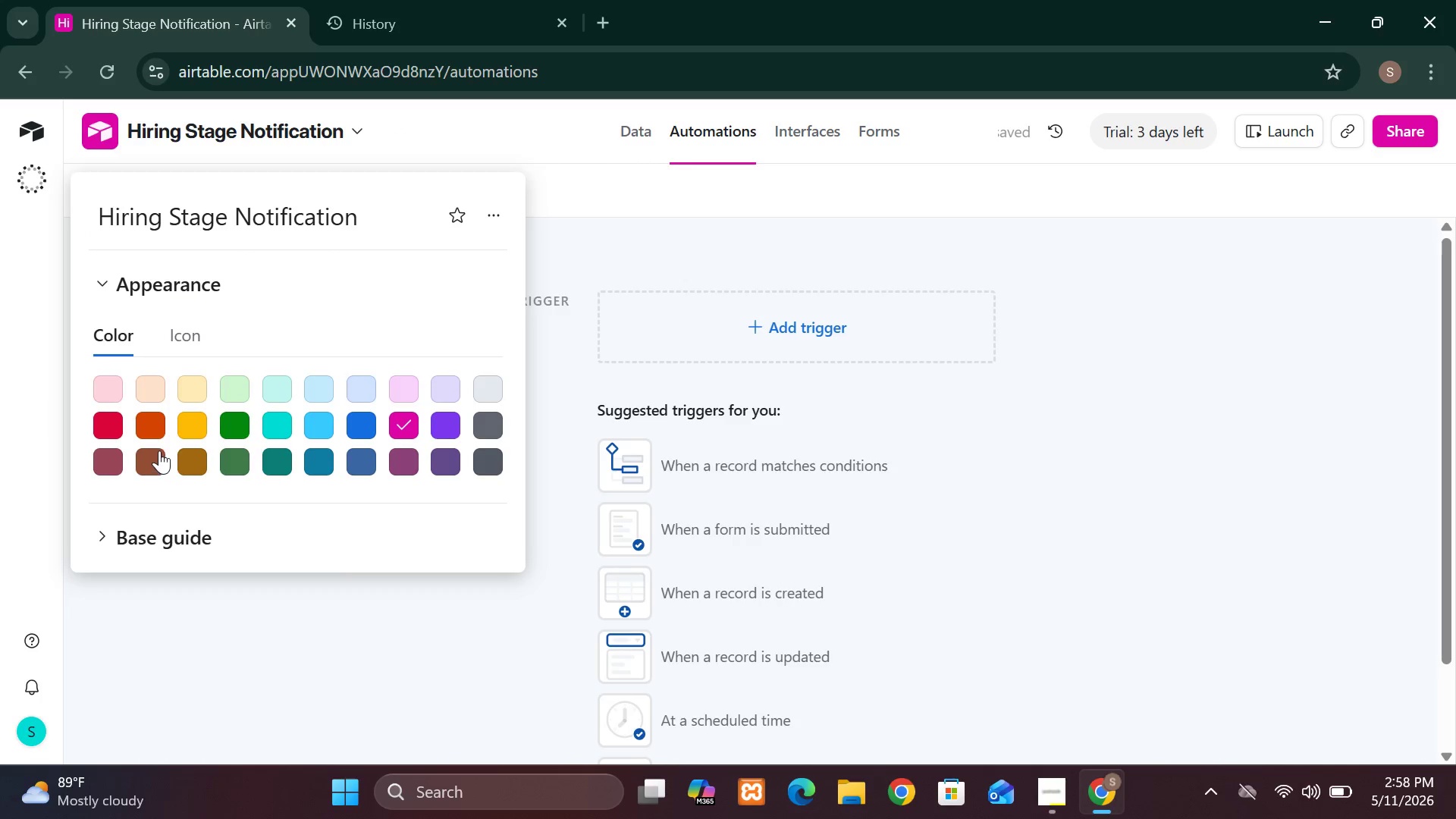 
left_click([144, 418])
 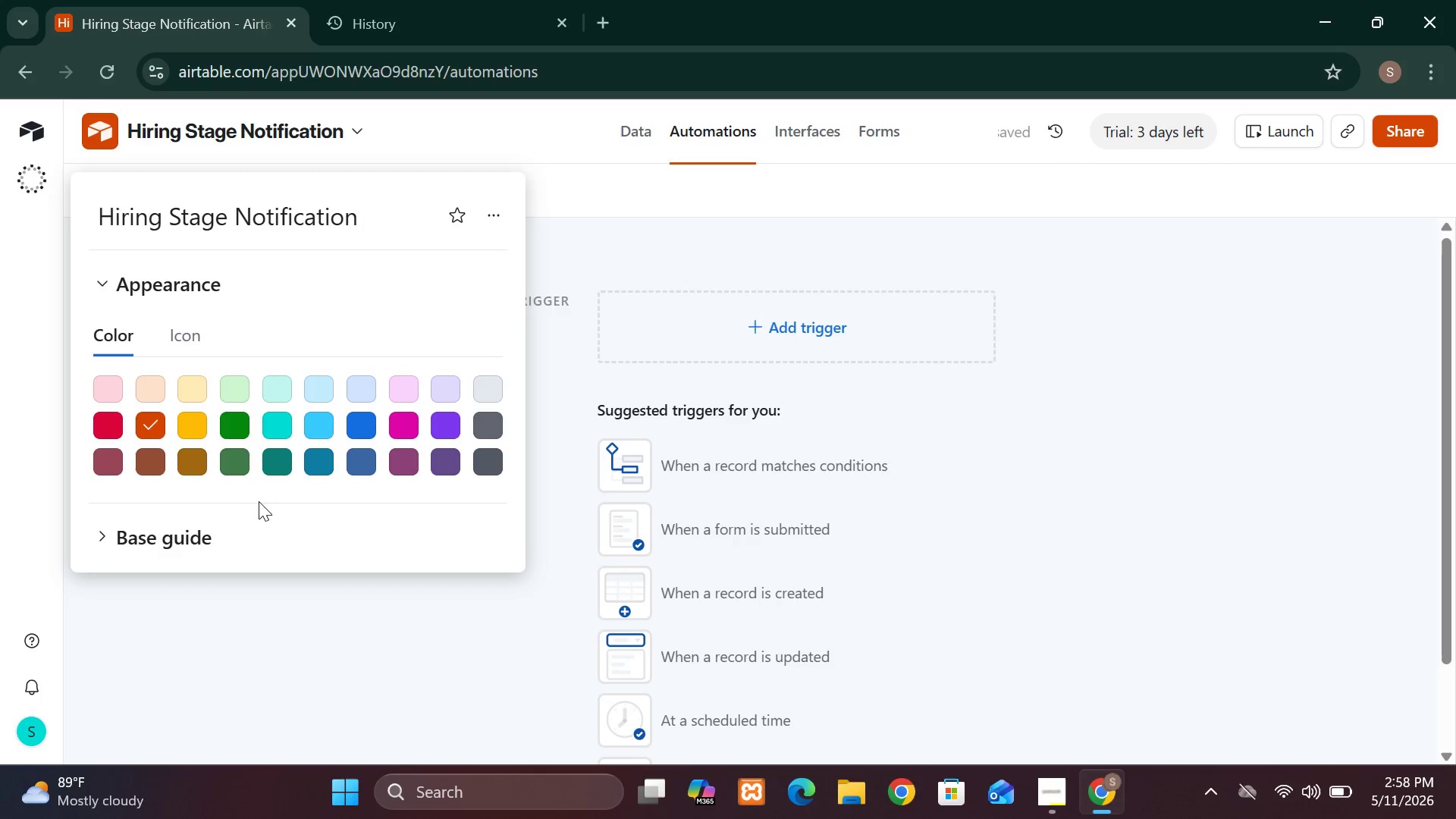 
left_click([275, 453])
 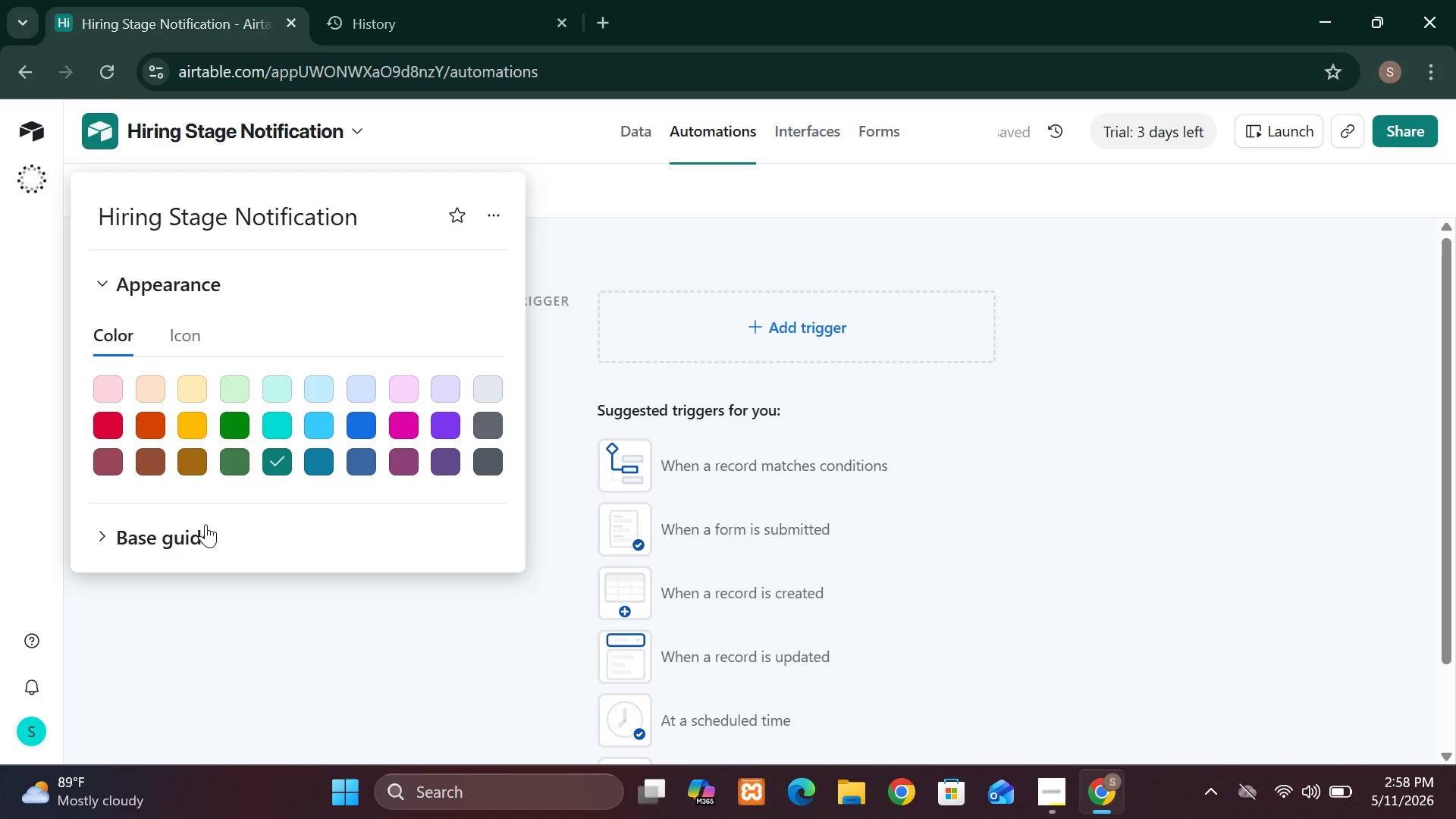 
left_click([201, 537])
 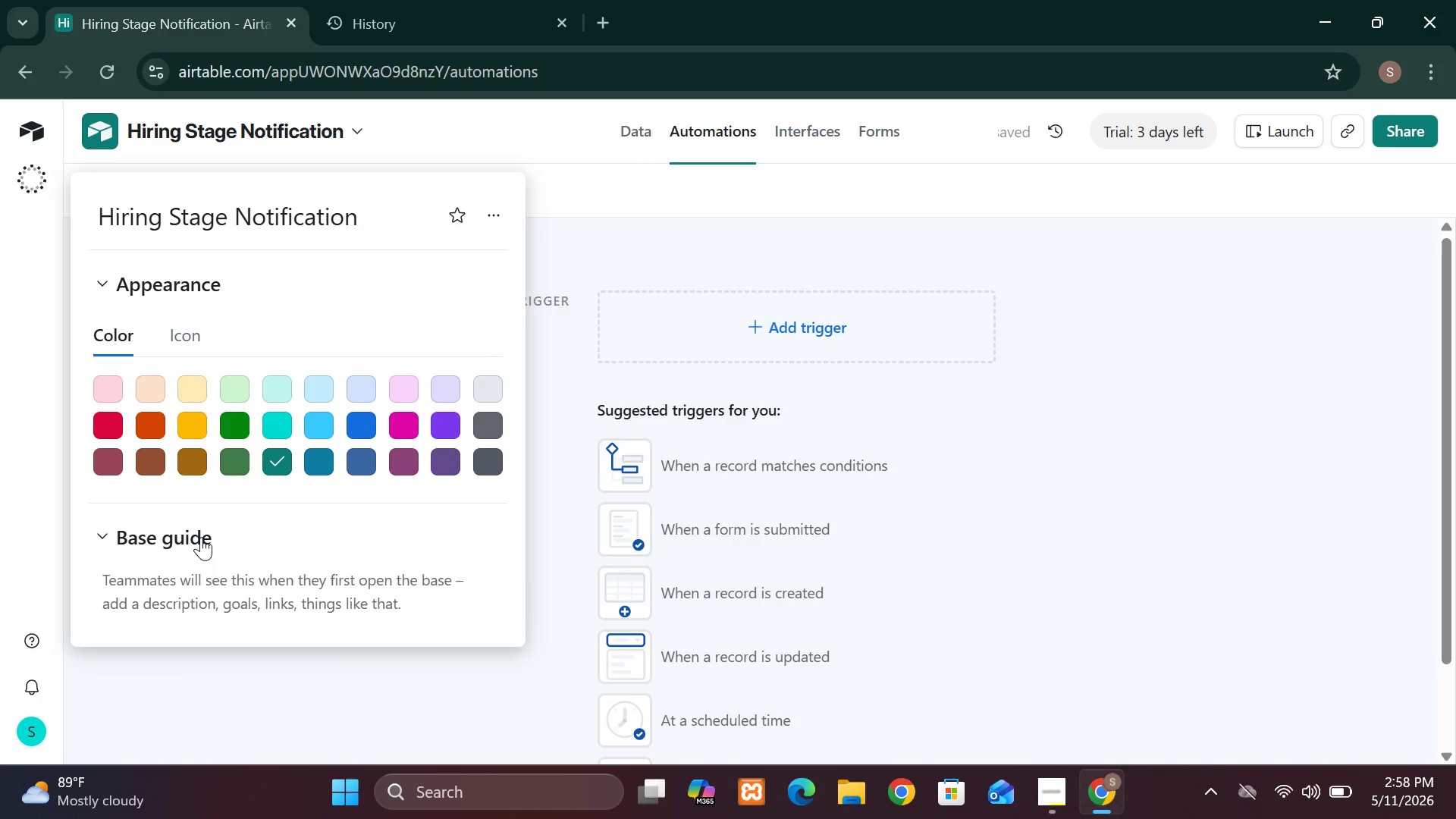 
left_click([266, 686])
 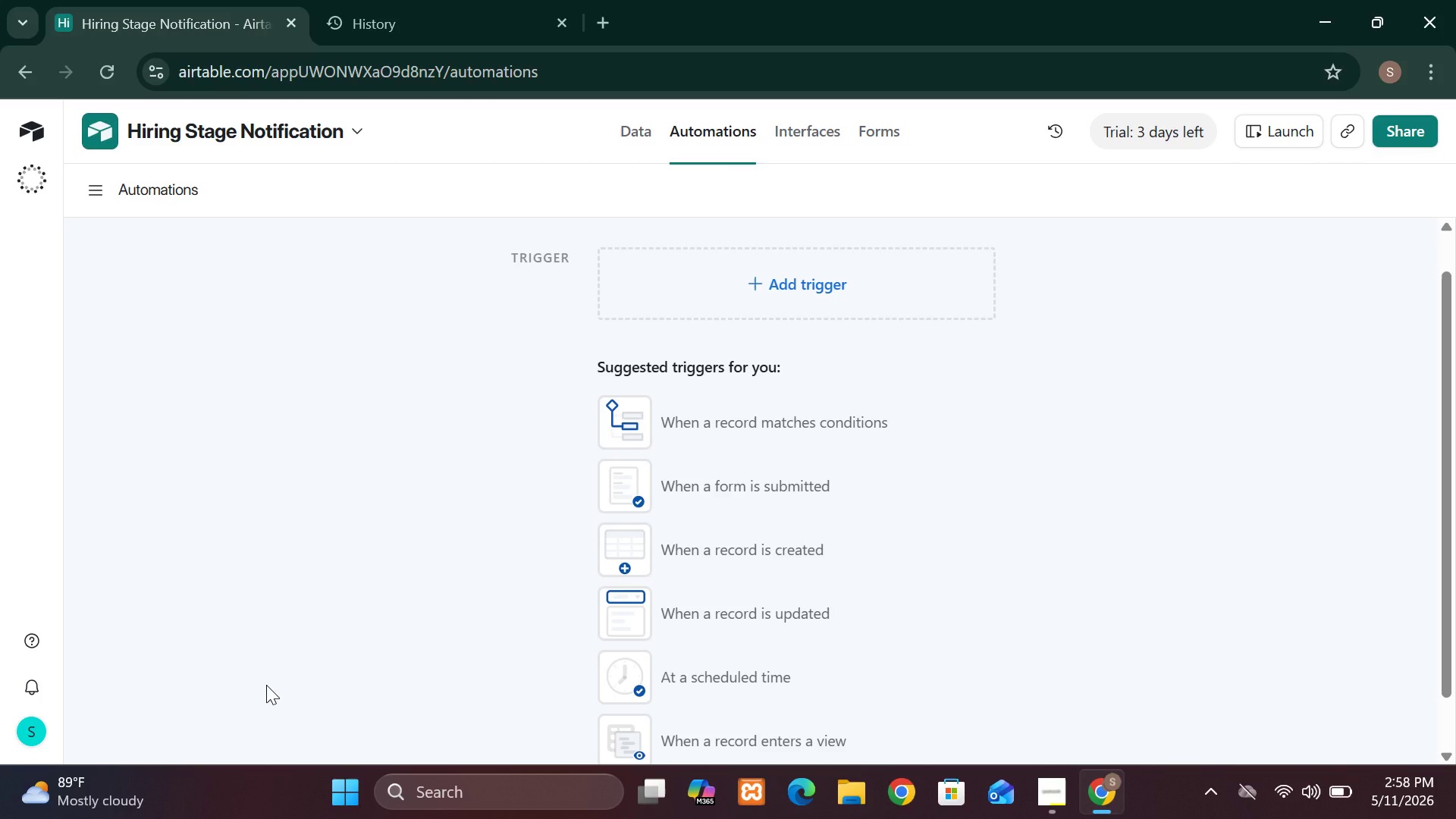 
wait(12.72)
 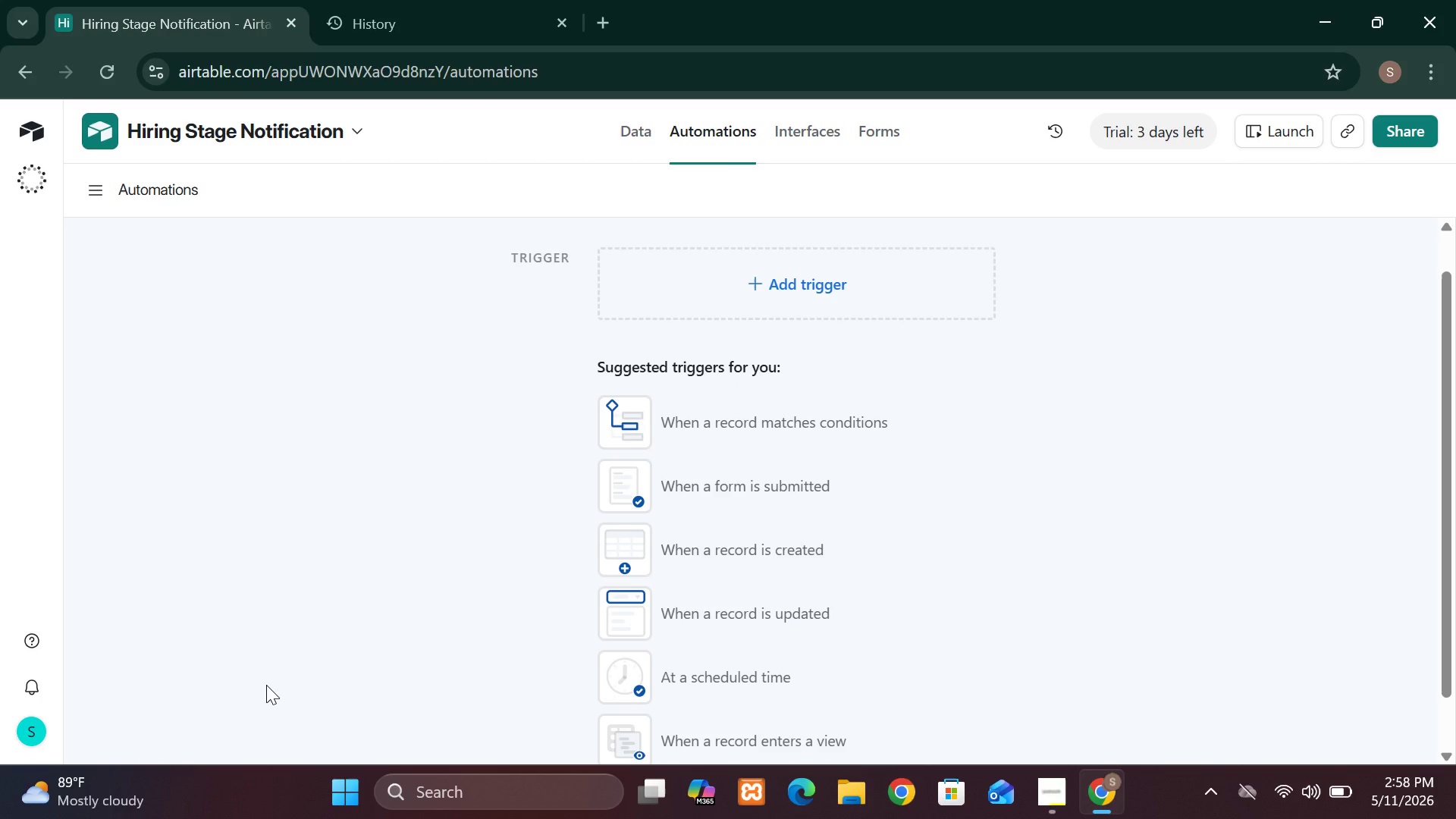 
left_click([824, 431])
 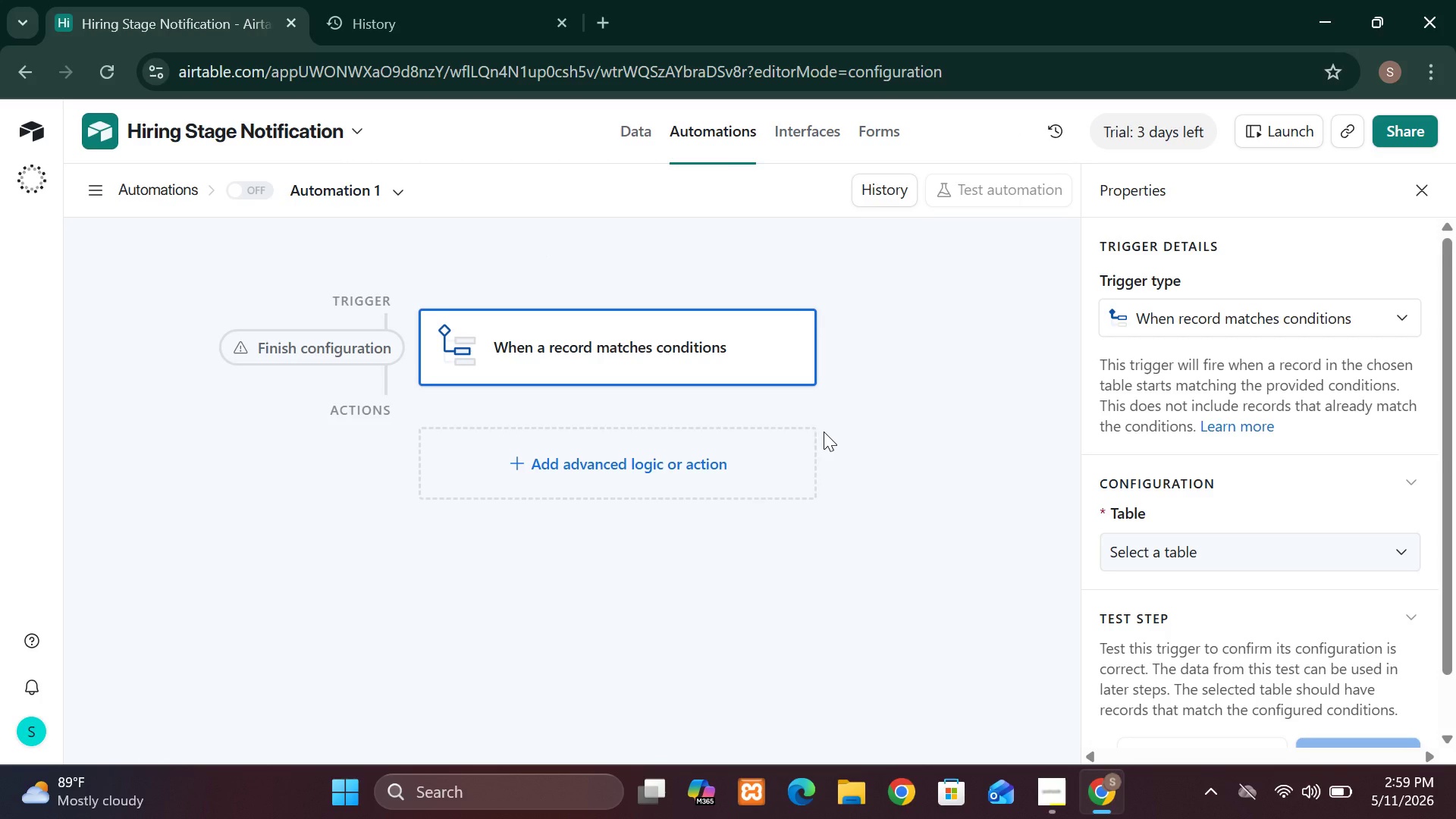 
wait(15.6)
 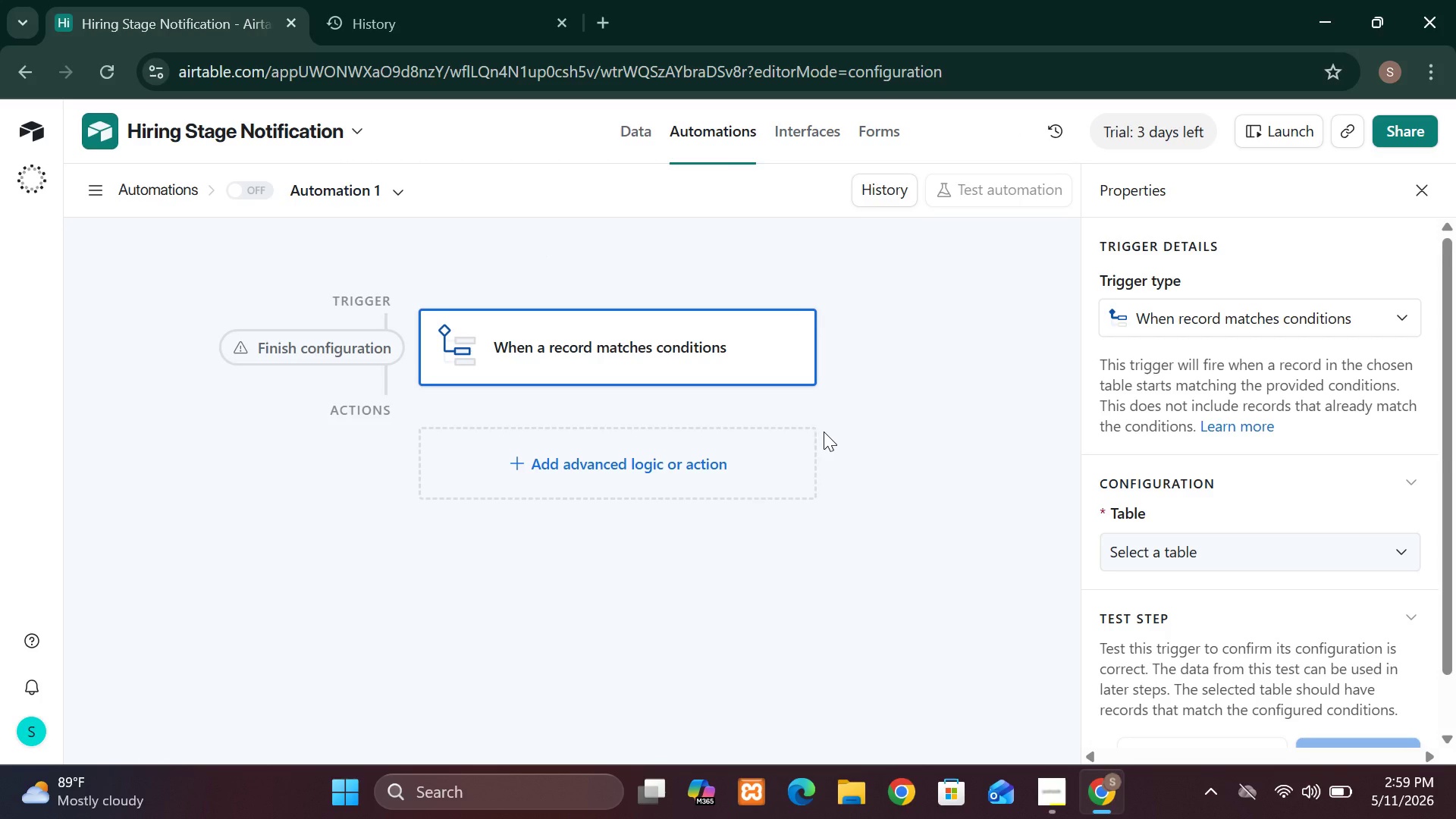 
mouse_move([398, 199])
 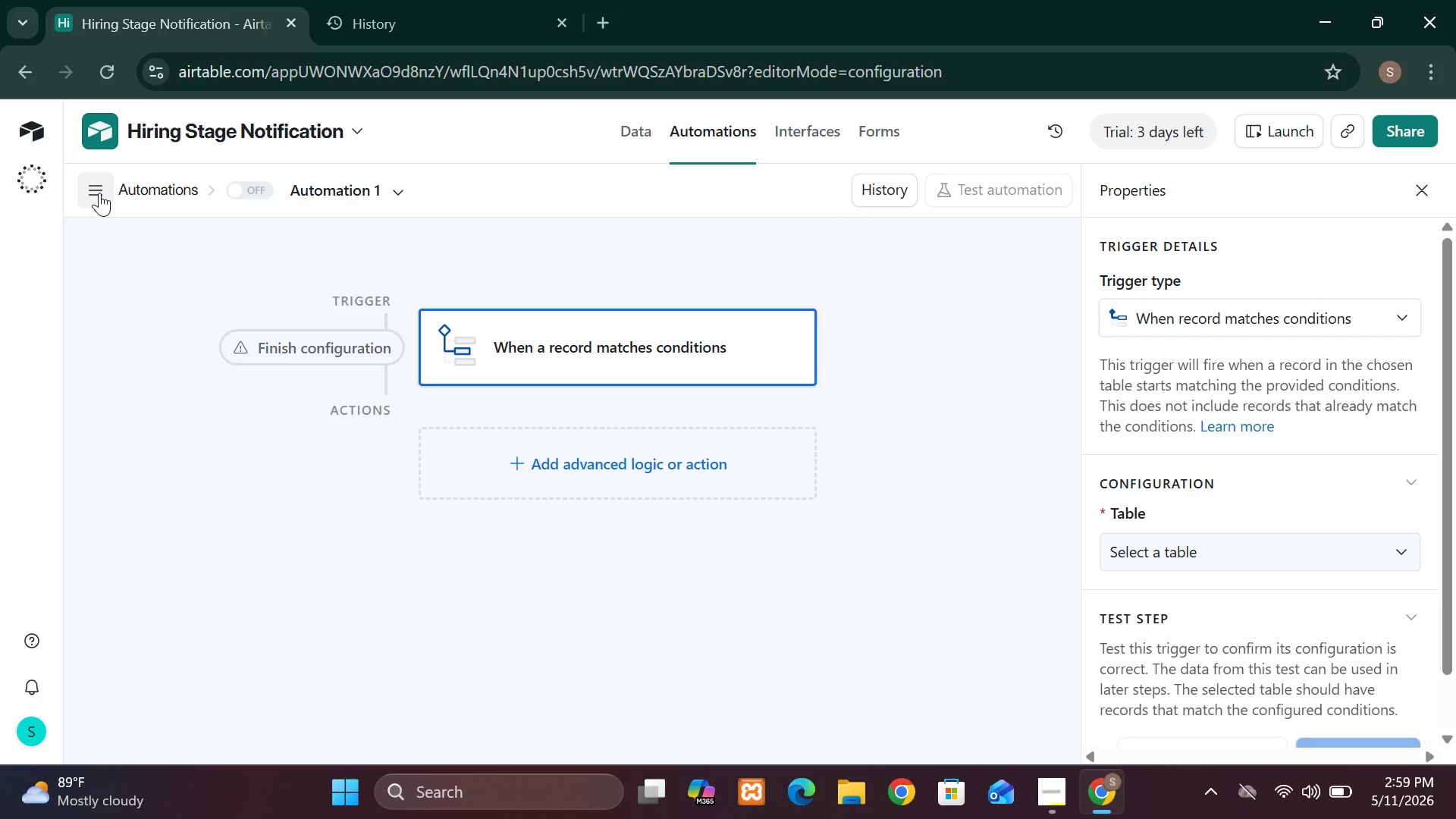 
left_click([99, 193])
 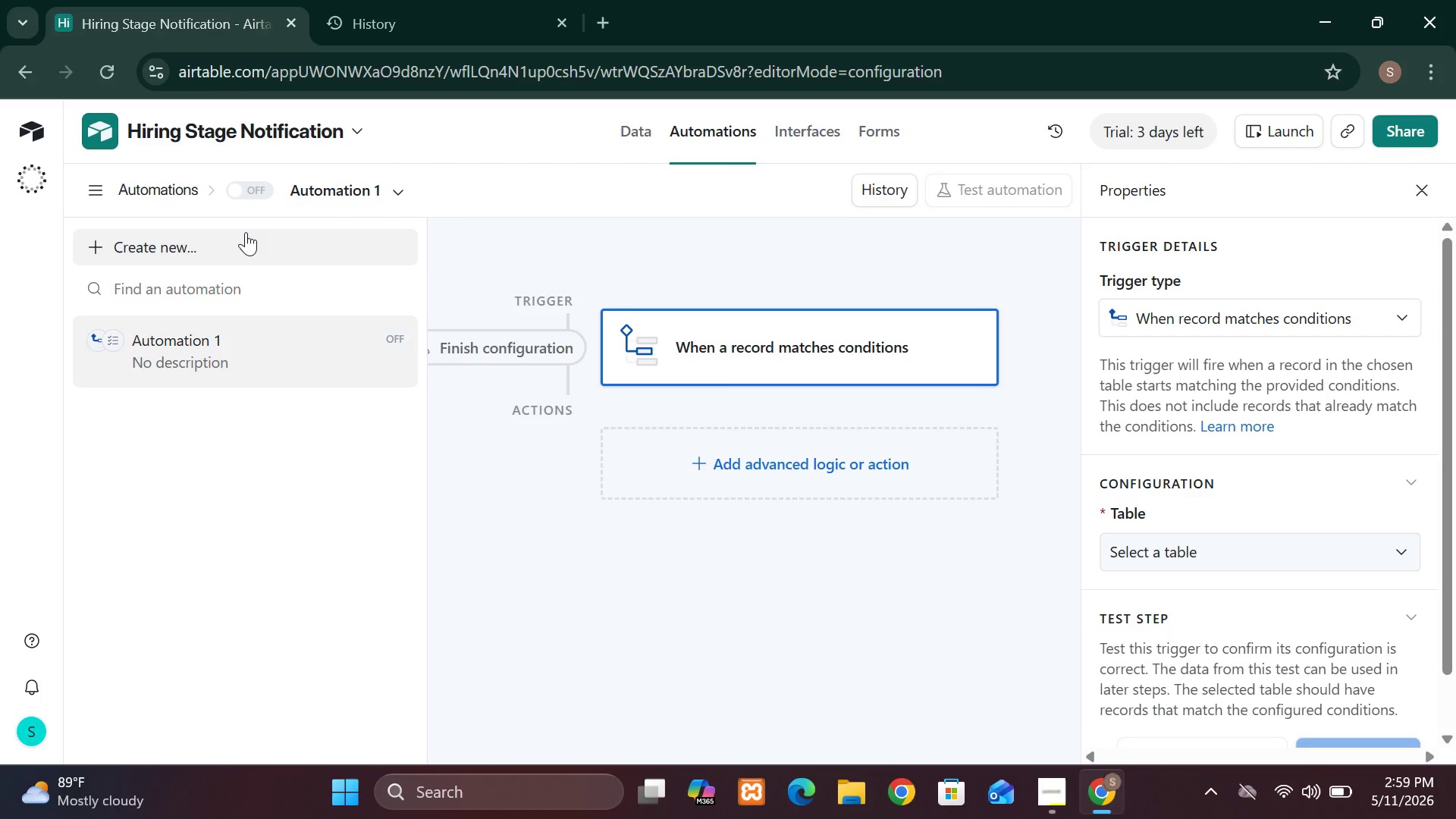 
wait(12.48)
 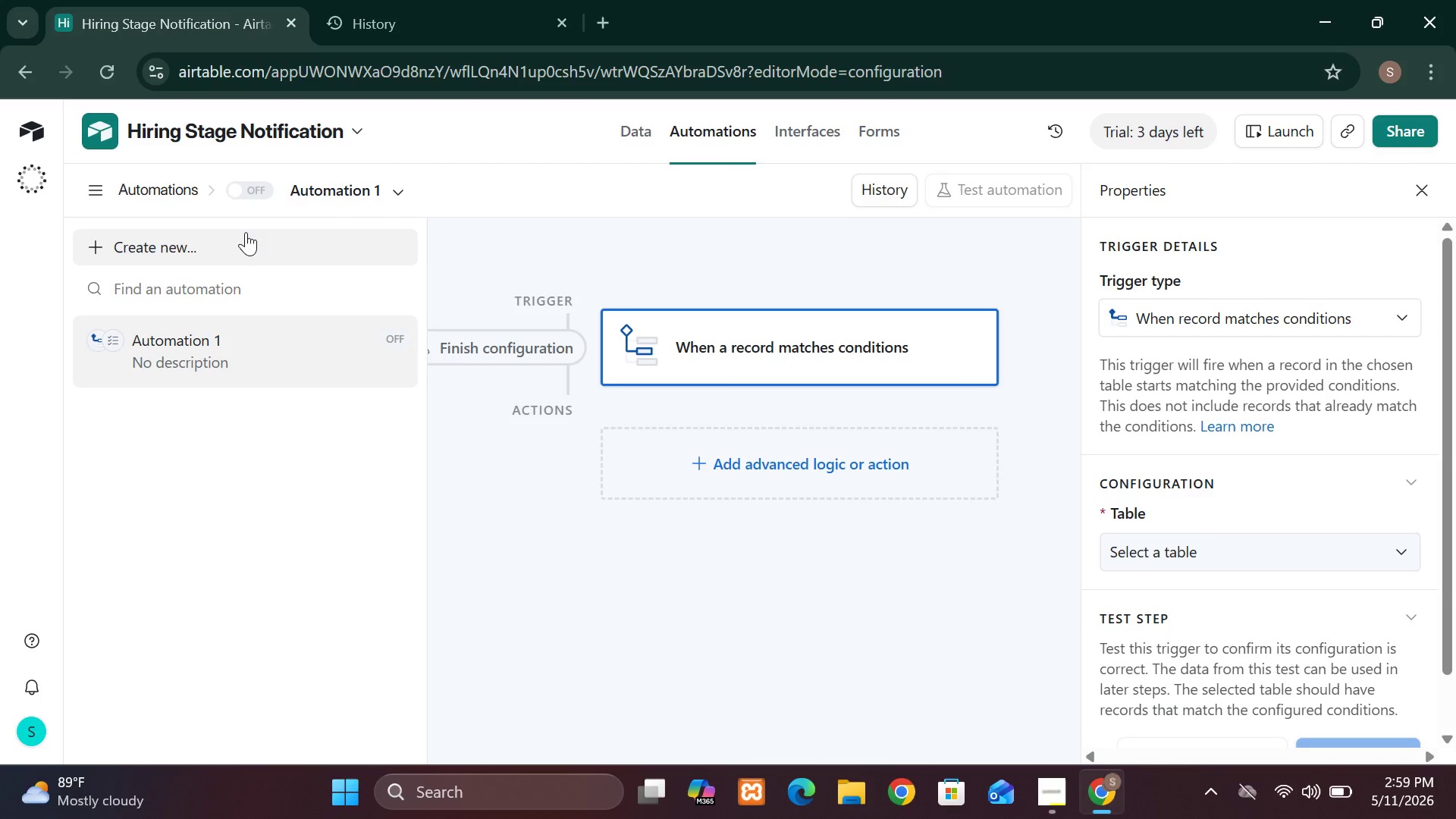 
left_click([666, 346])
 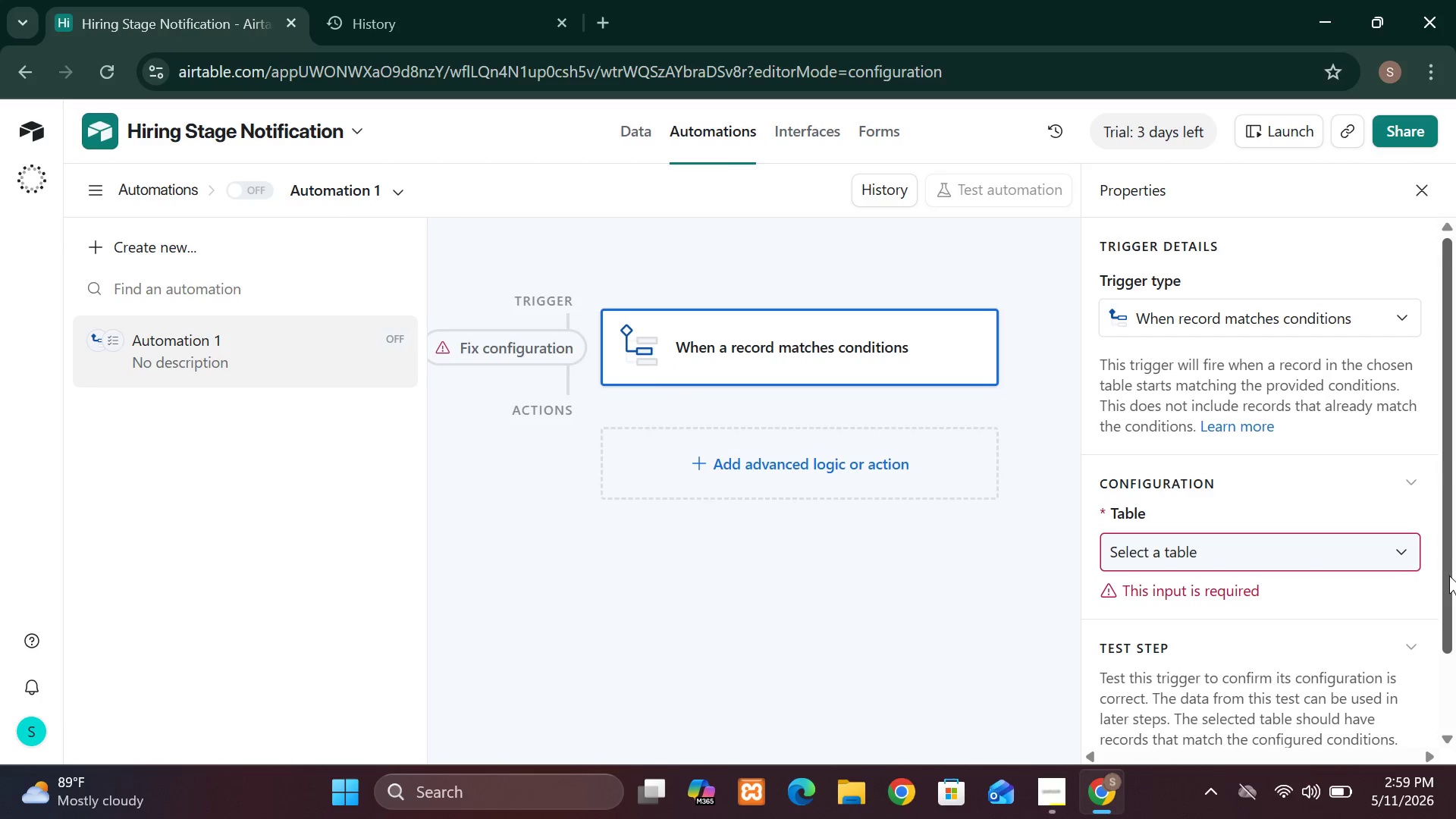 
left_click([1408, 548])
 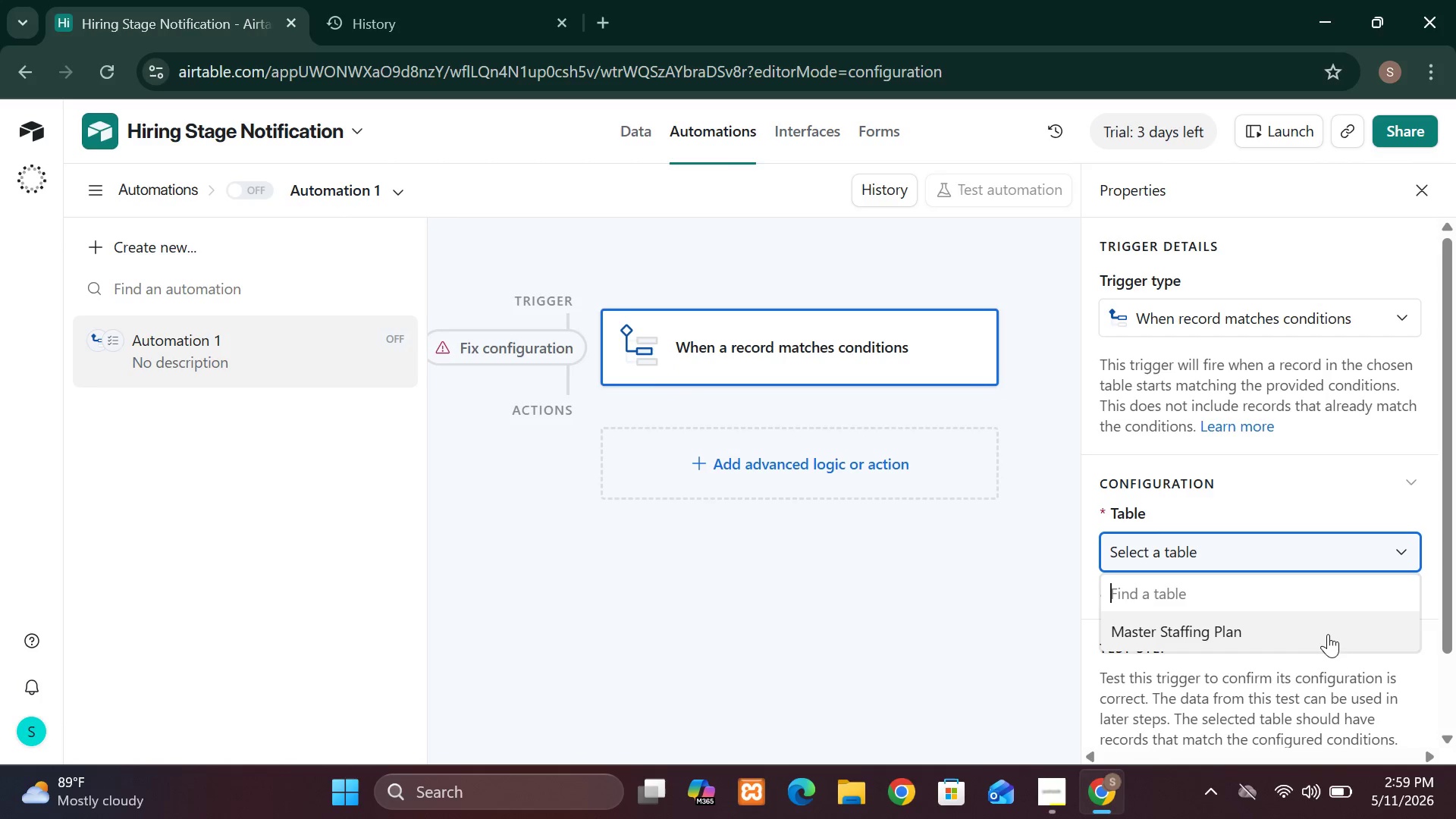 
left_click([1327, 637])
 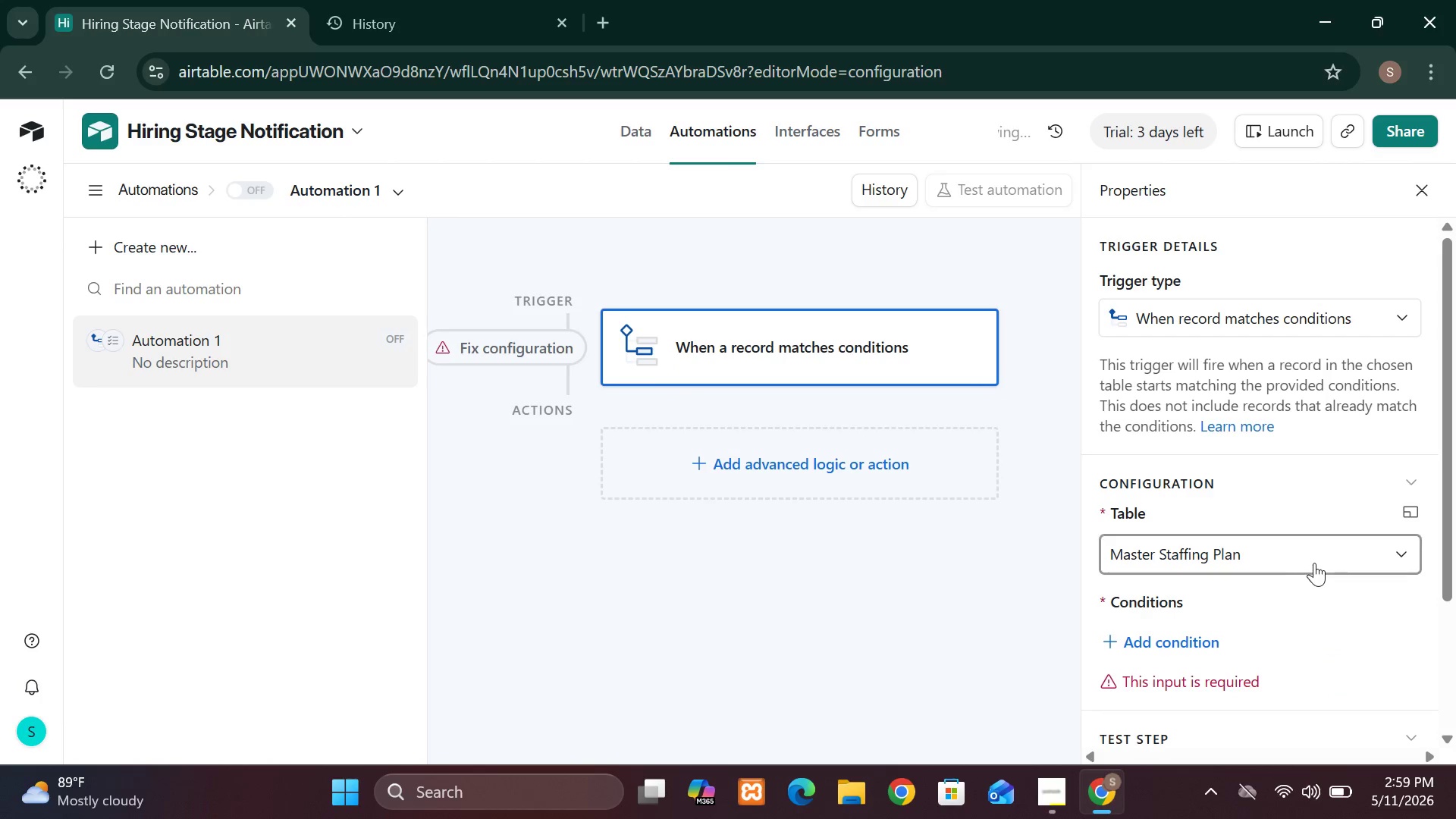 
mouse_move([1287, 661])
 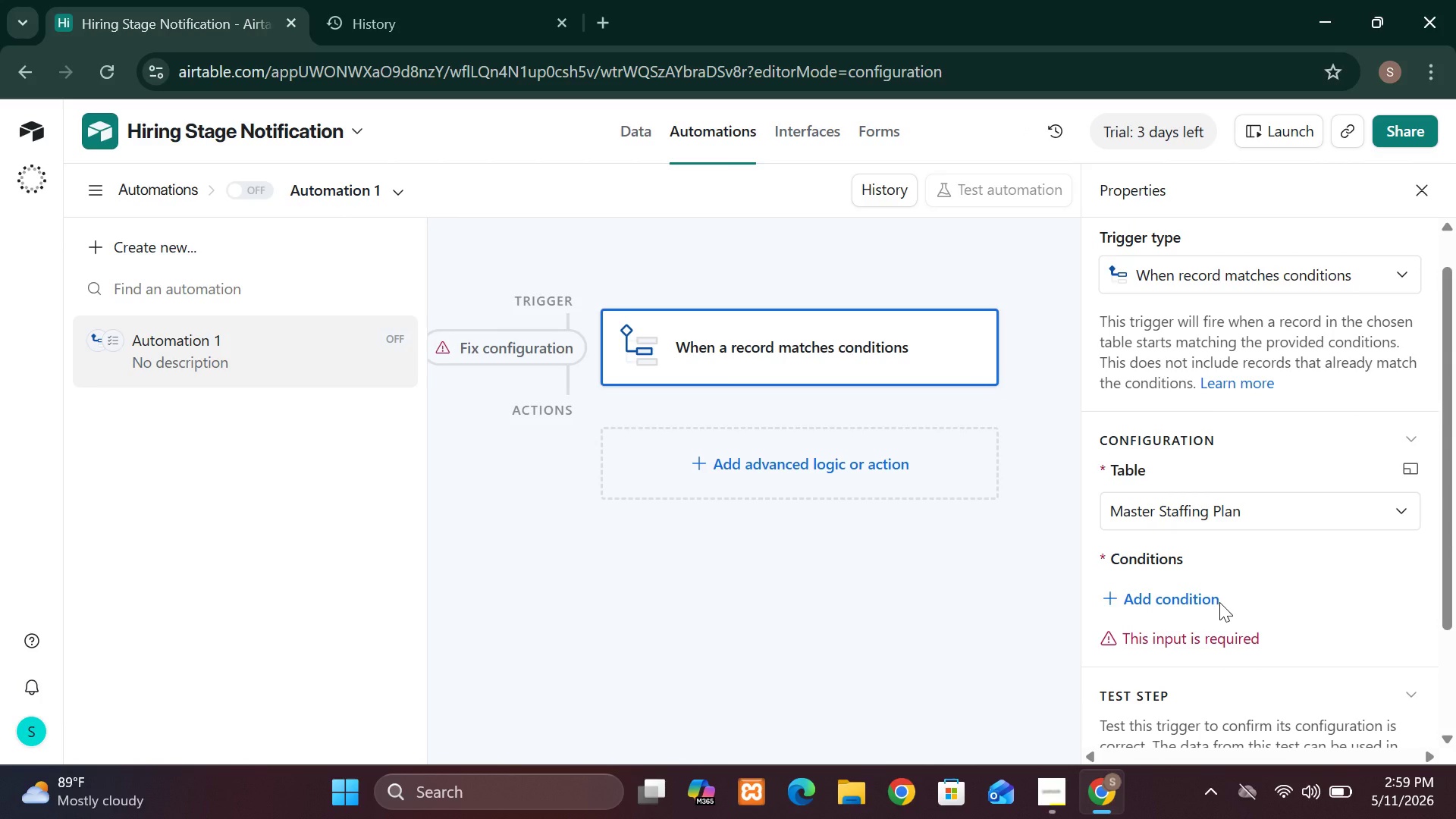 
left_click([1219, 602])
 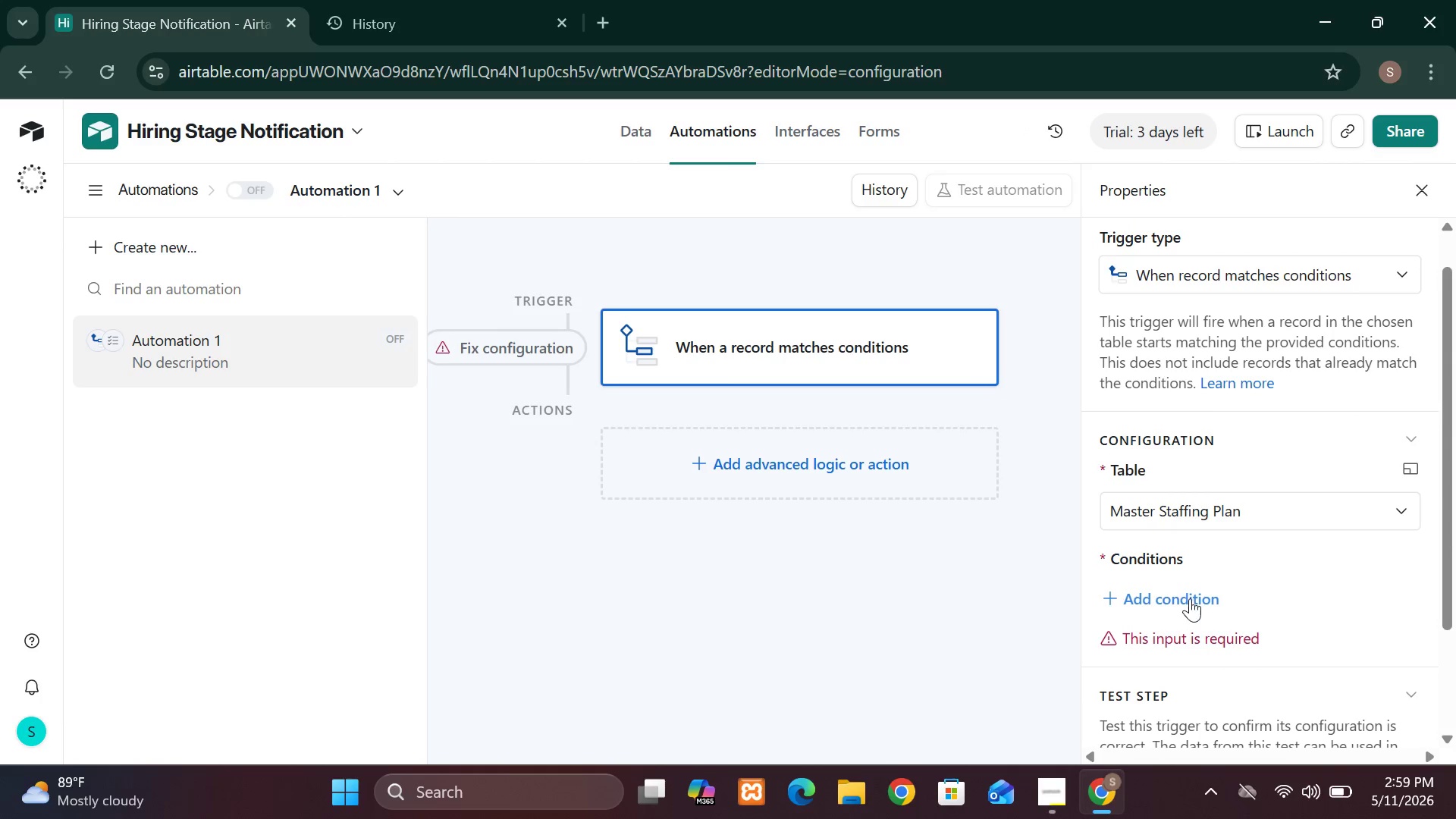 
left_click([1188, 598])
 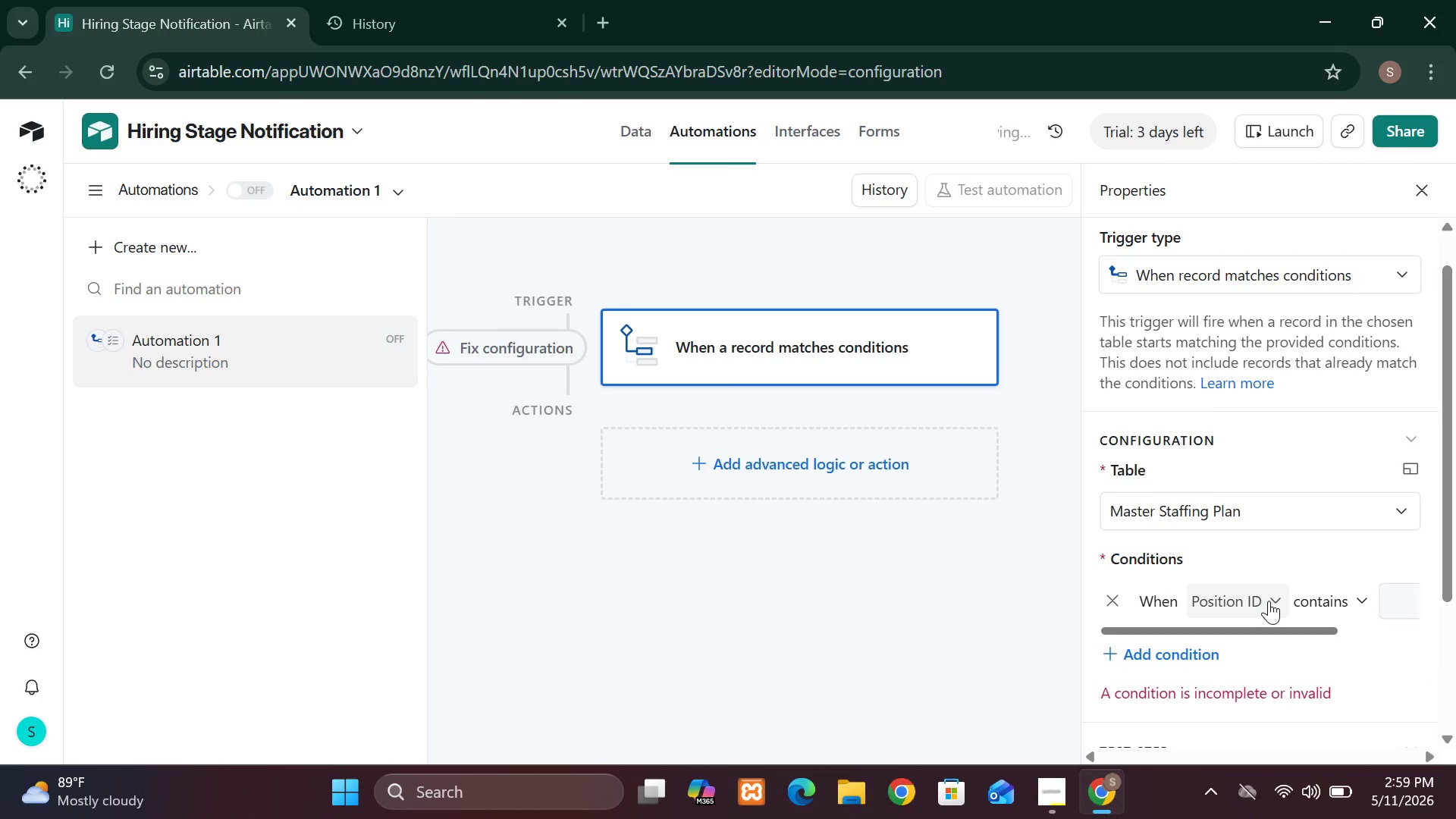 
left_click([1269, 599])
 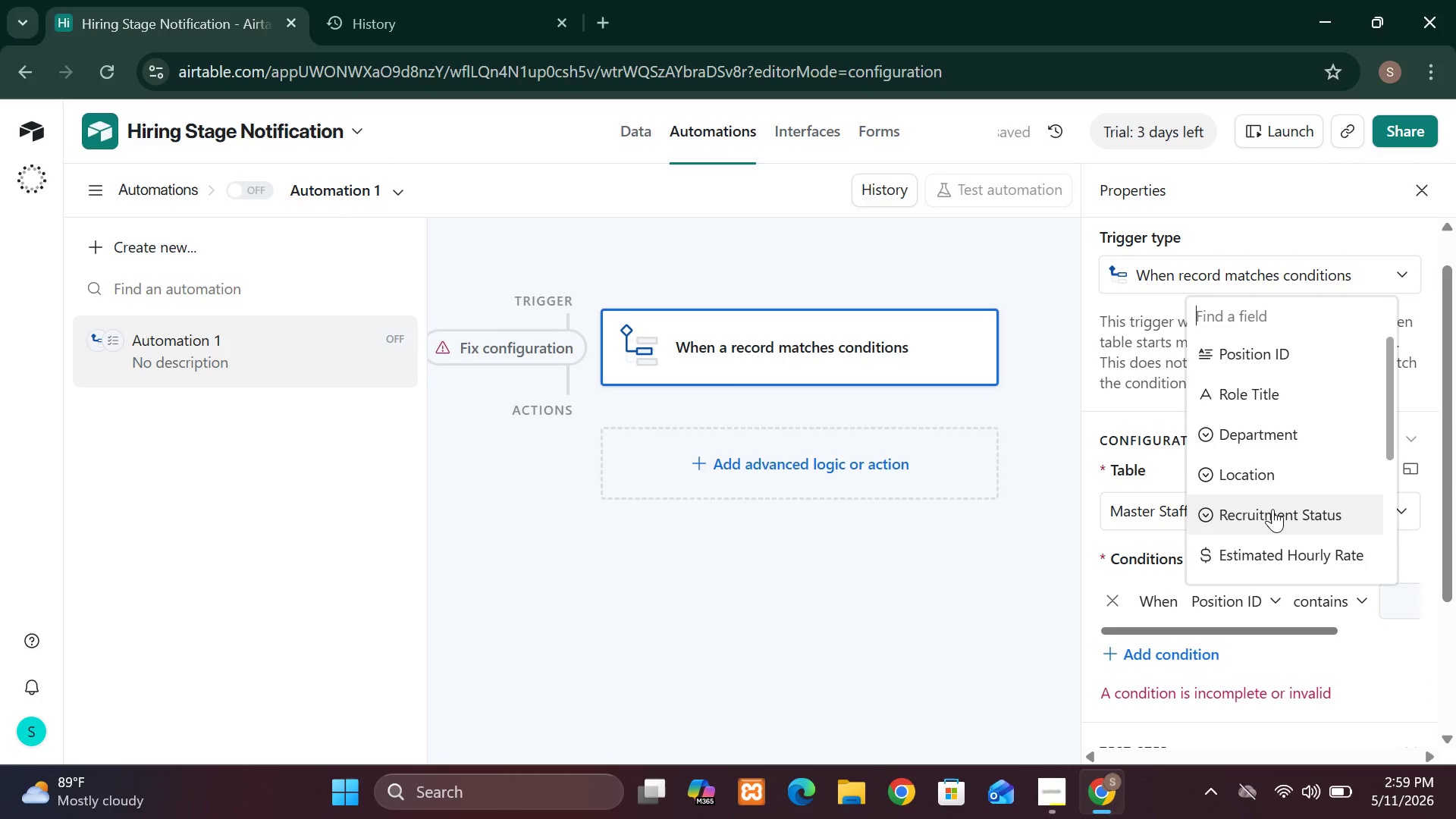 
left_click([1272, 509])
 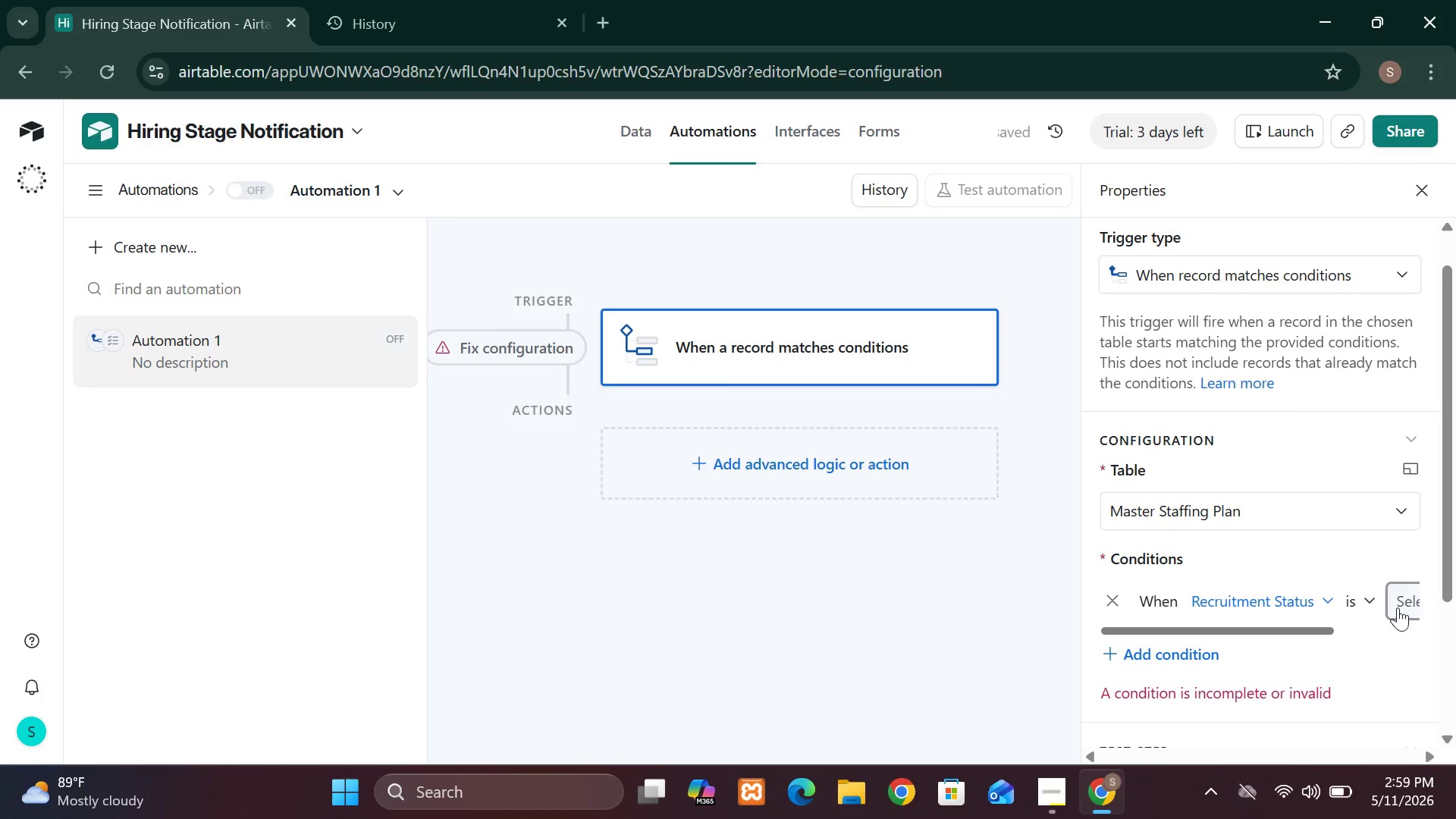 
left_click([1399, 606])
 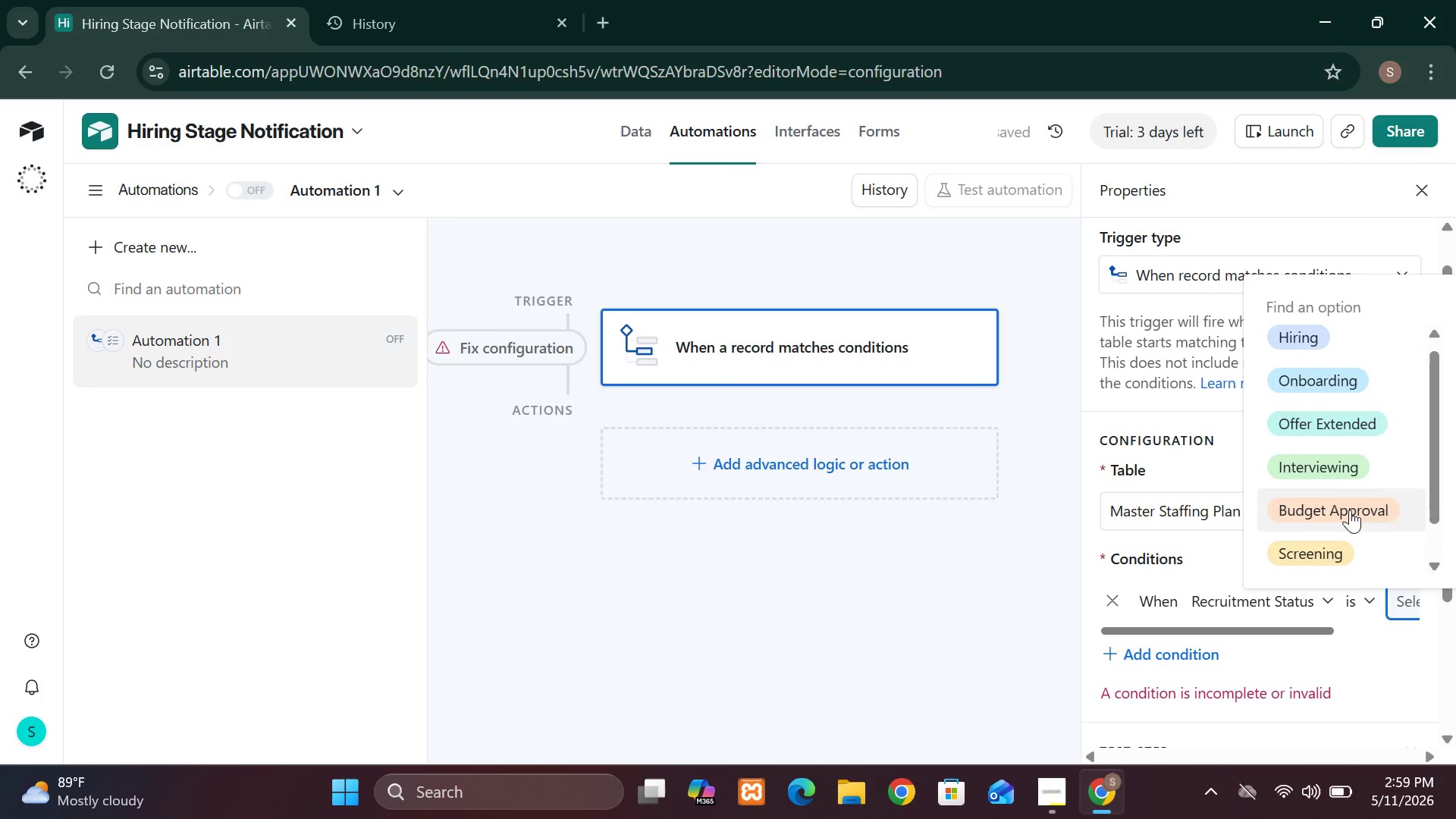 
left_click([1344, 350])
 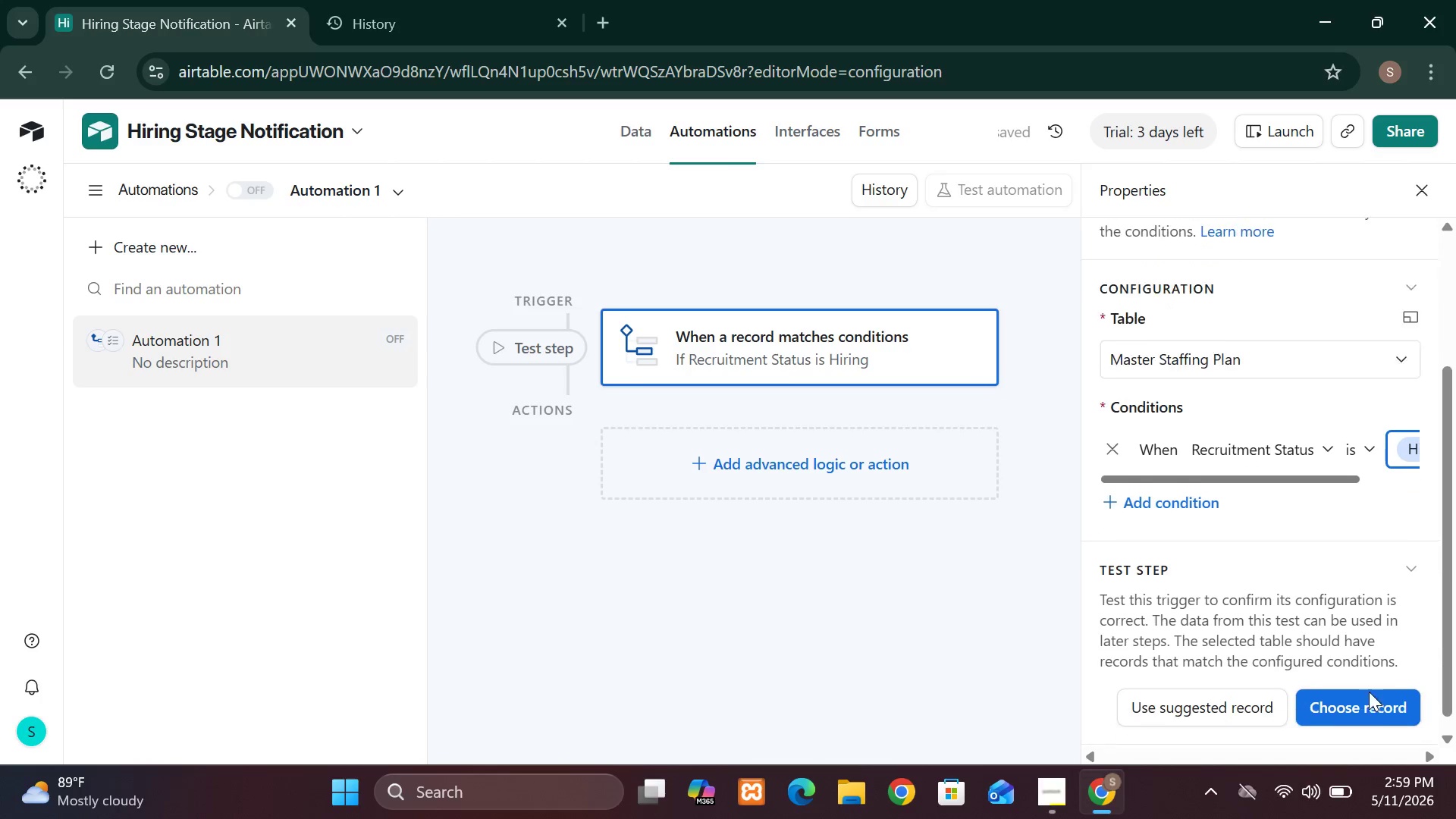 
wait(11.05)
 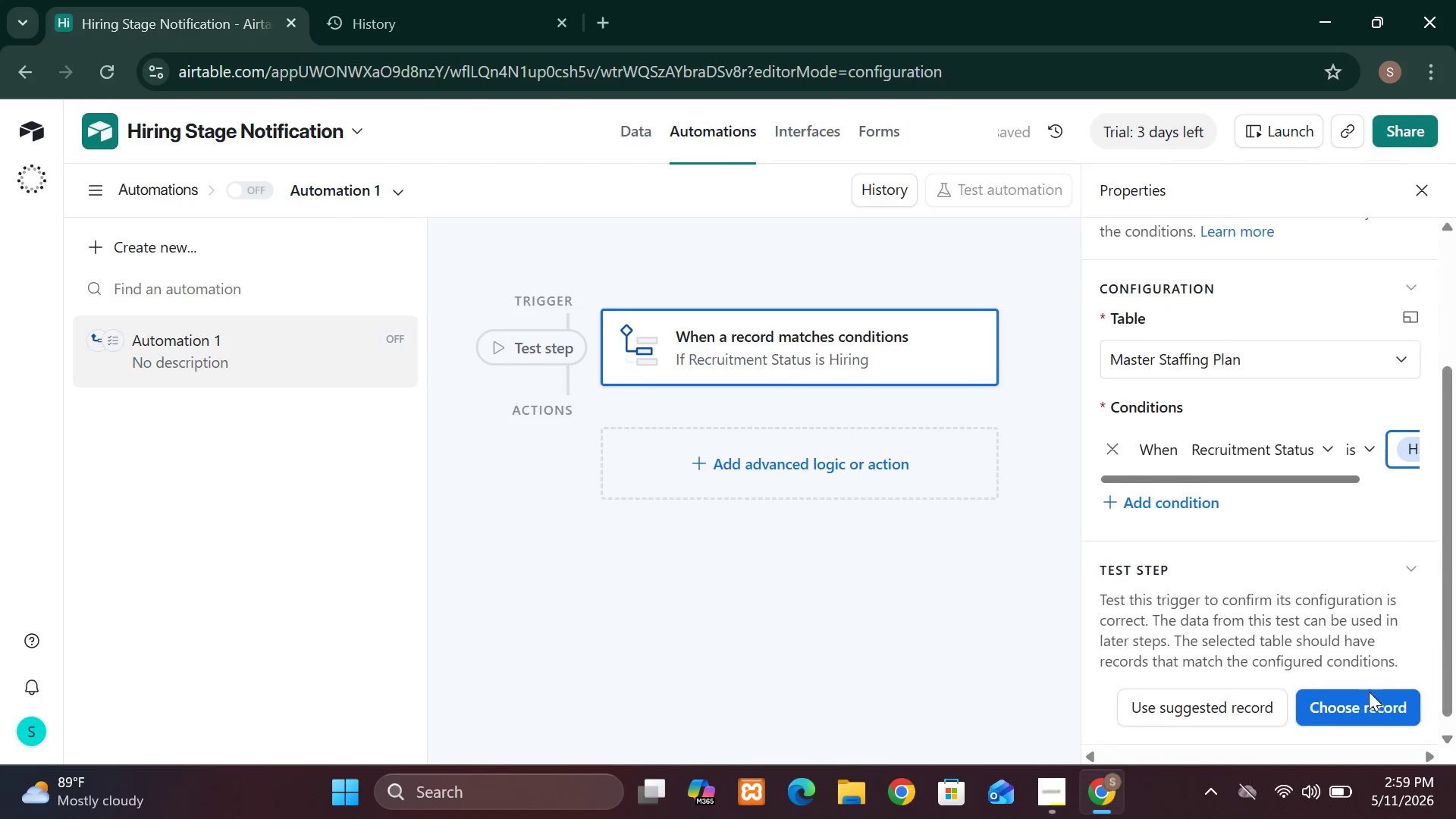 
left_click([1370, 695])
 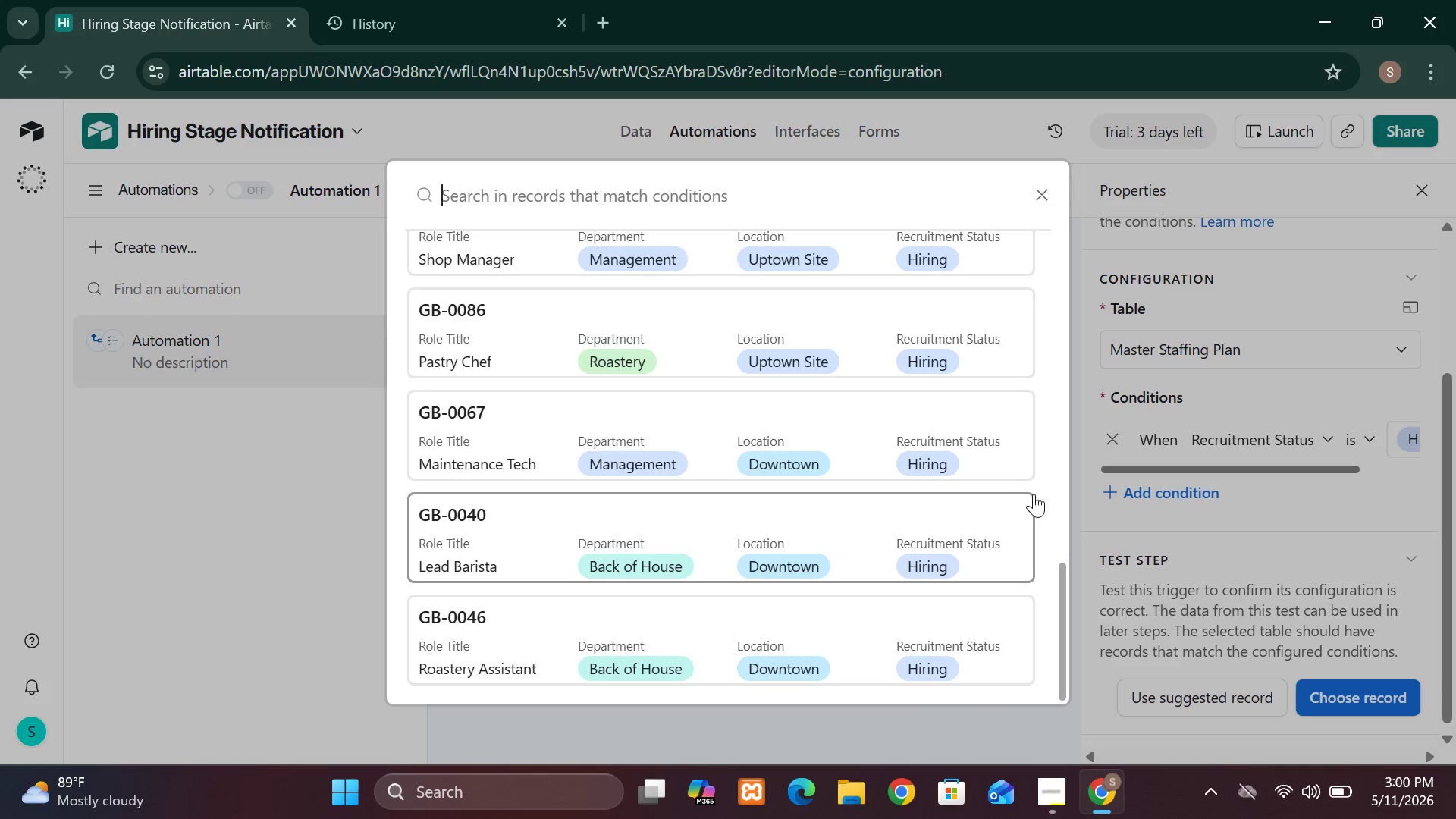 
wait(5.89)
 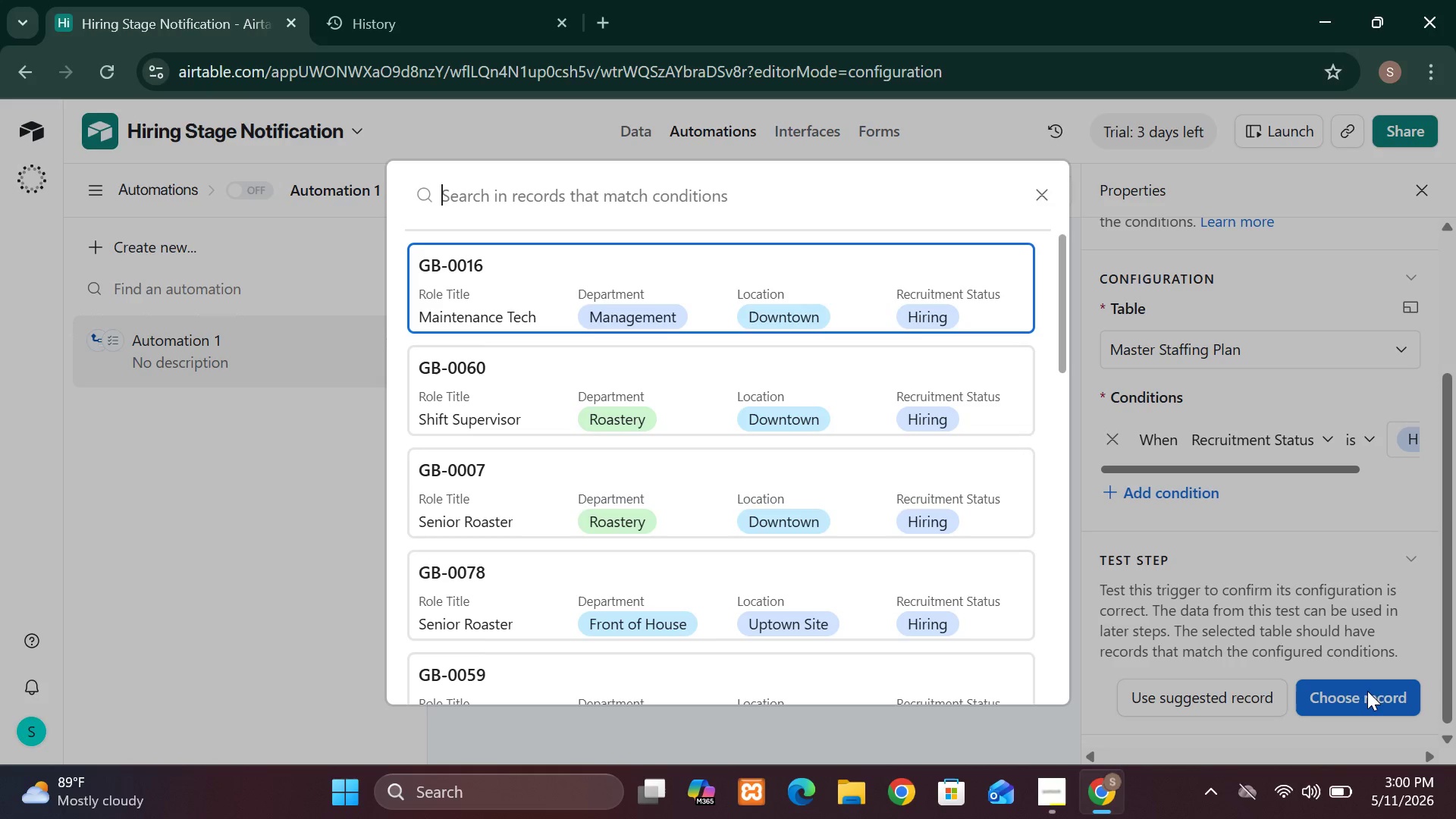 
left_click([213, 576])
 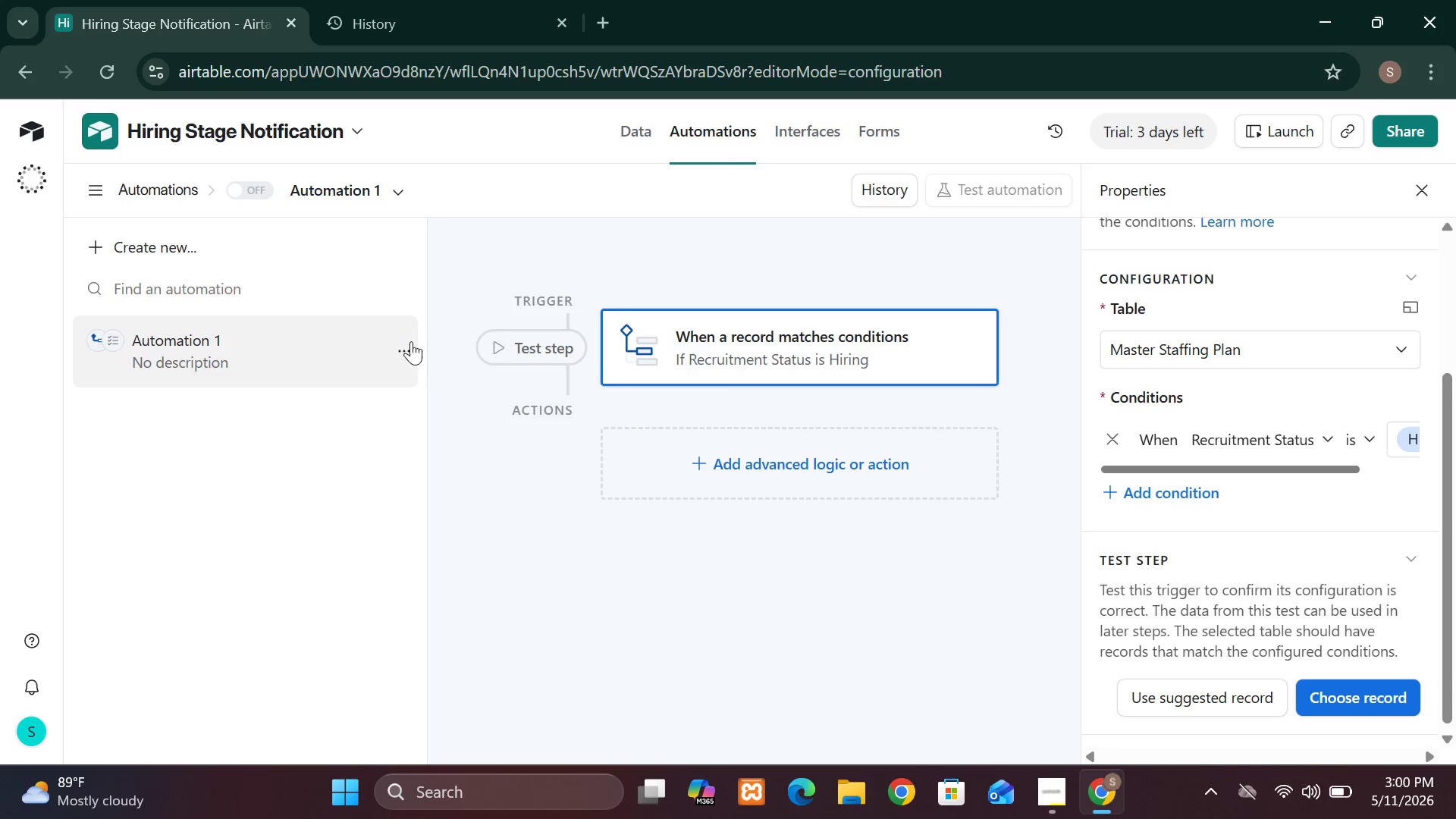 
wait(6.53)
 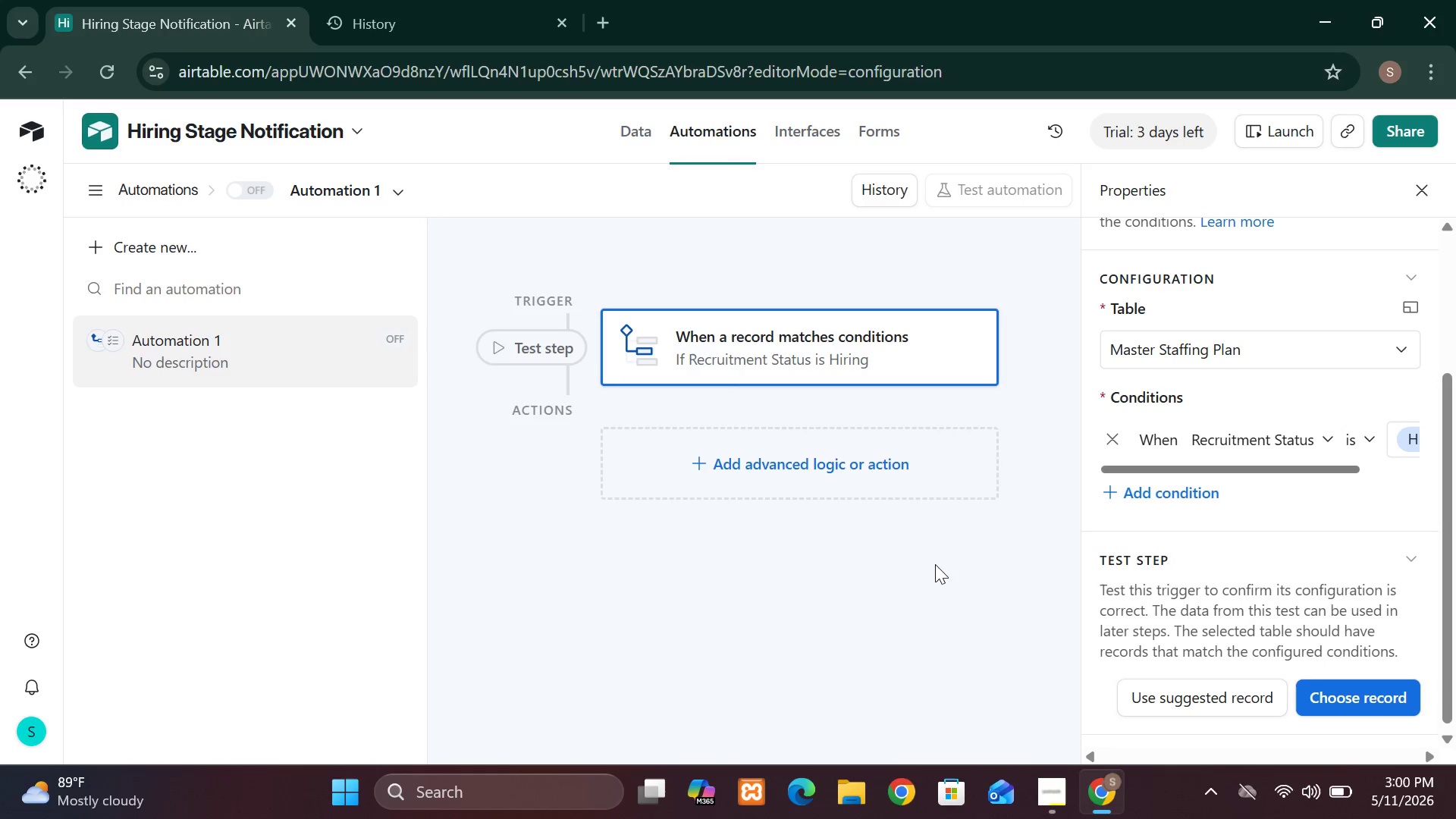 
left_click([407, 347])
 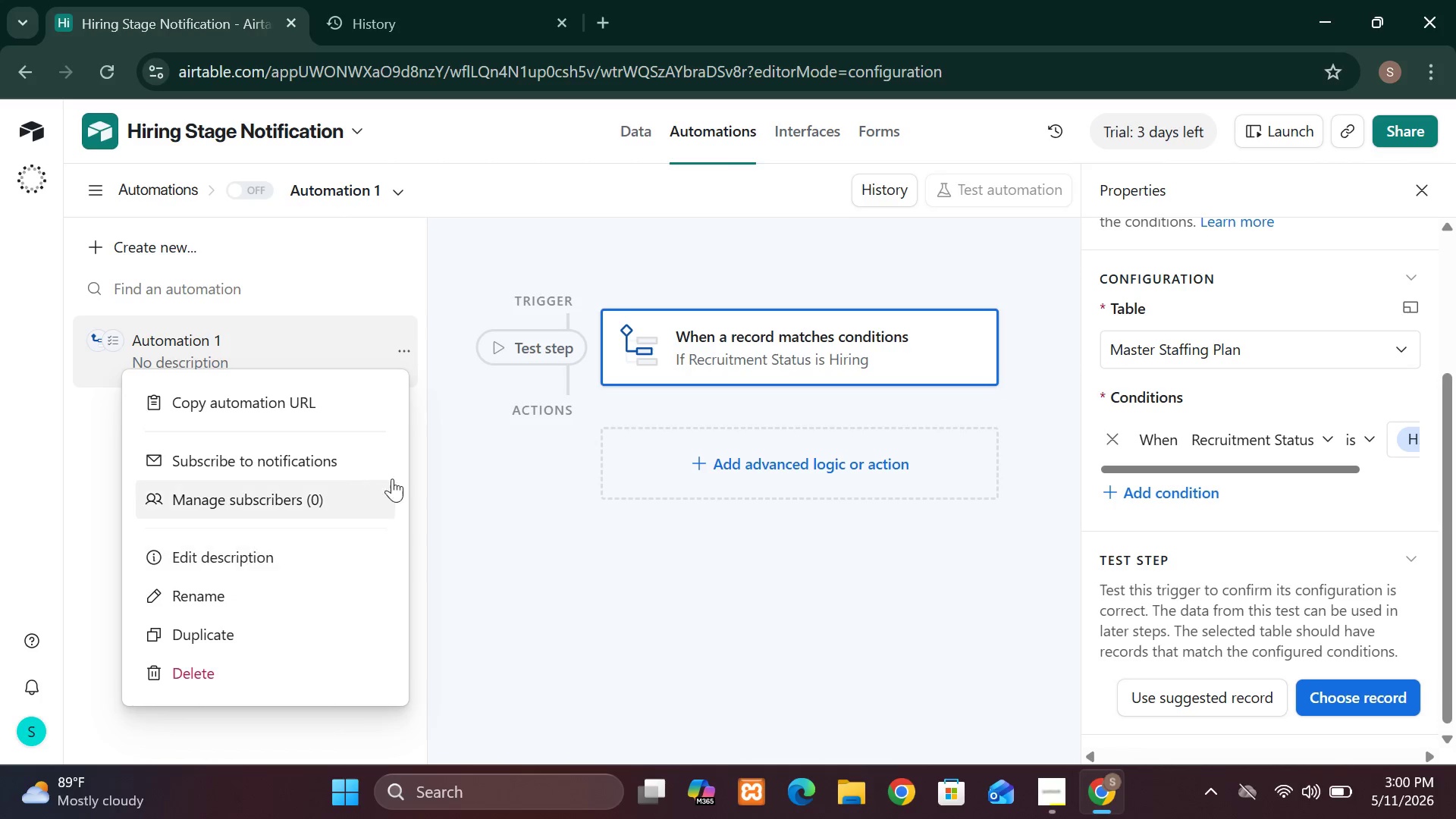 
left_click([676, 256])
 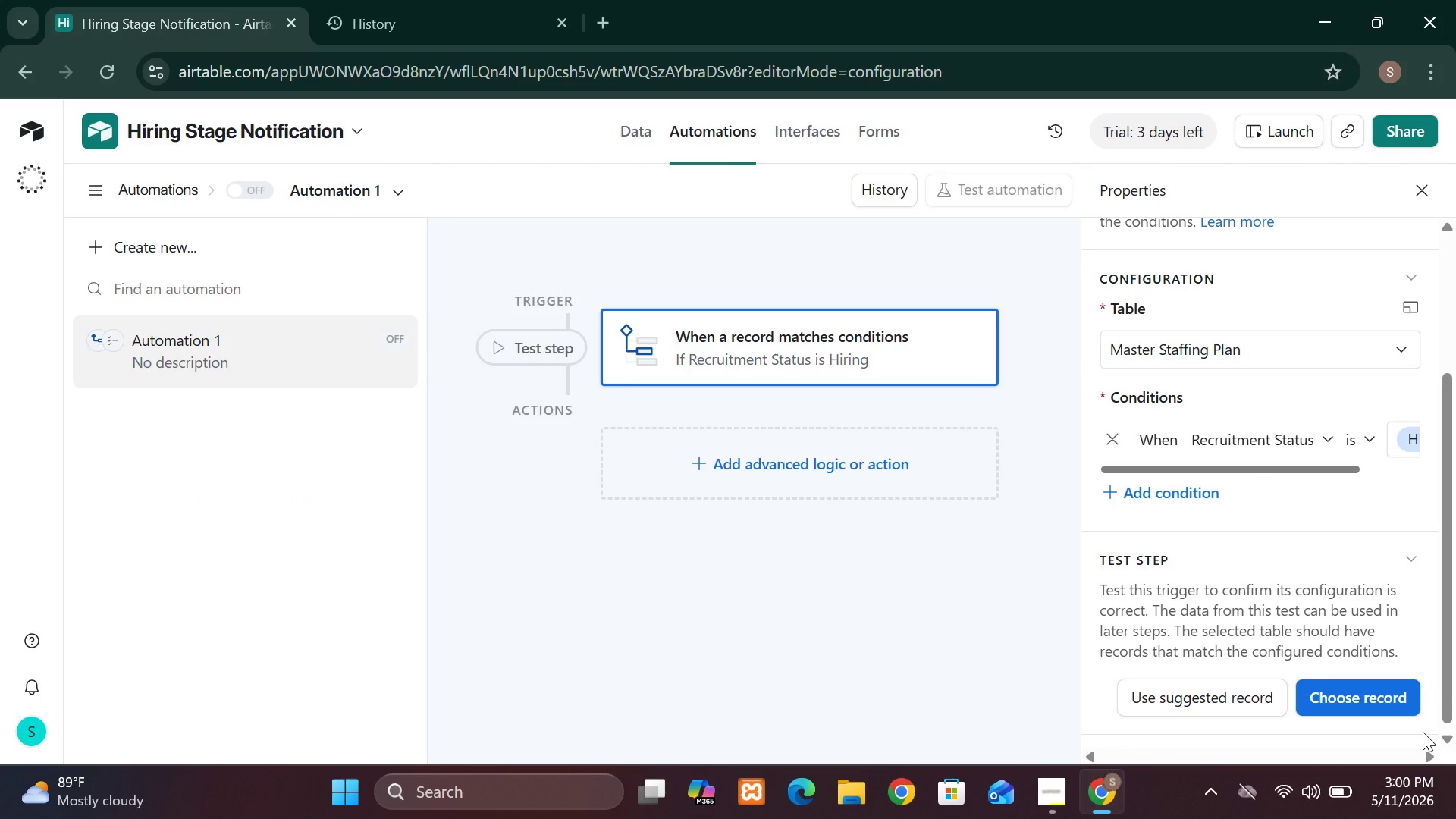 
wait(5.94)
 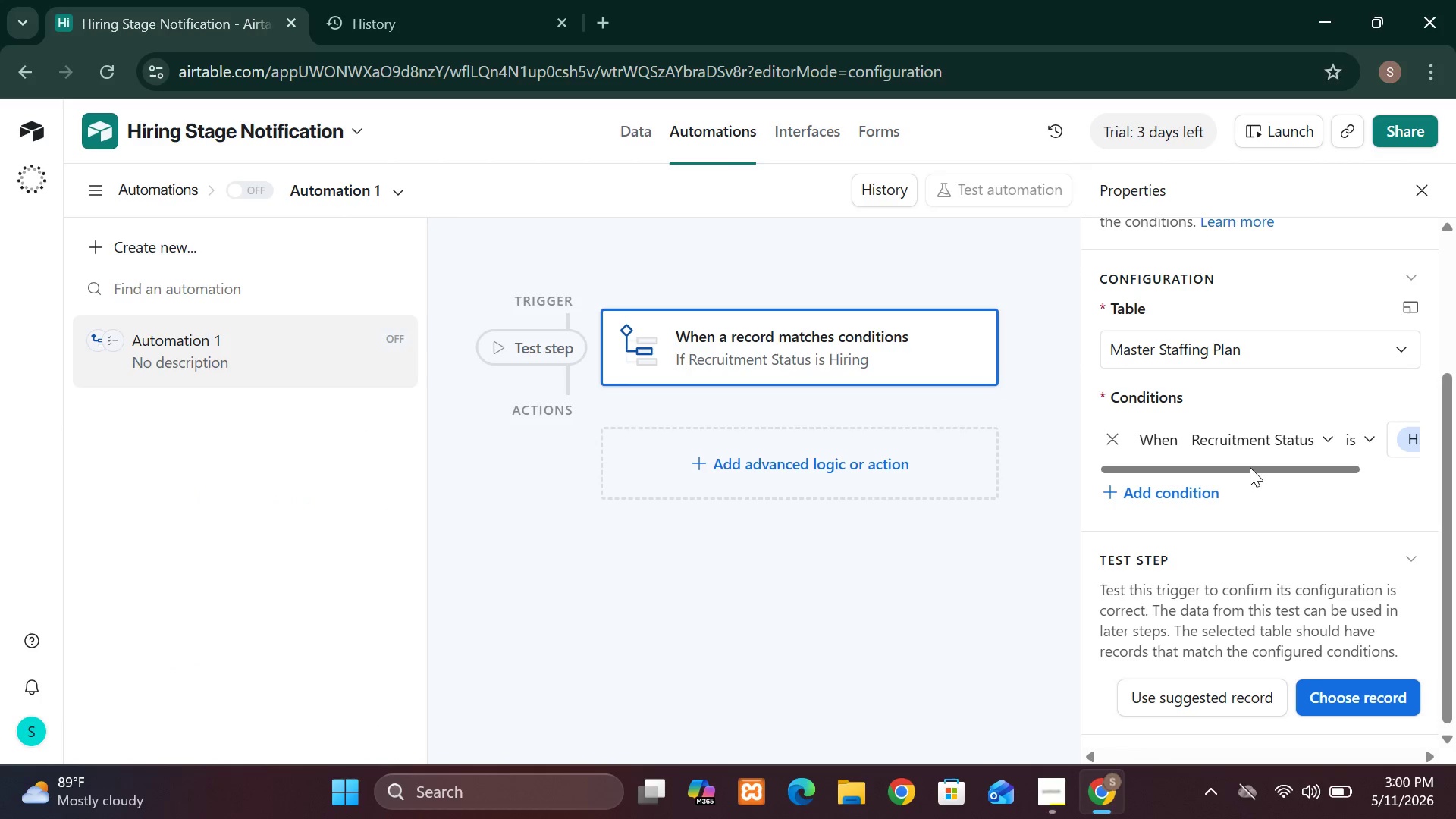 
left_click([1431, 758])
 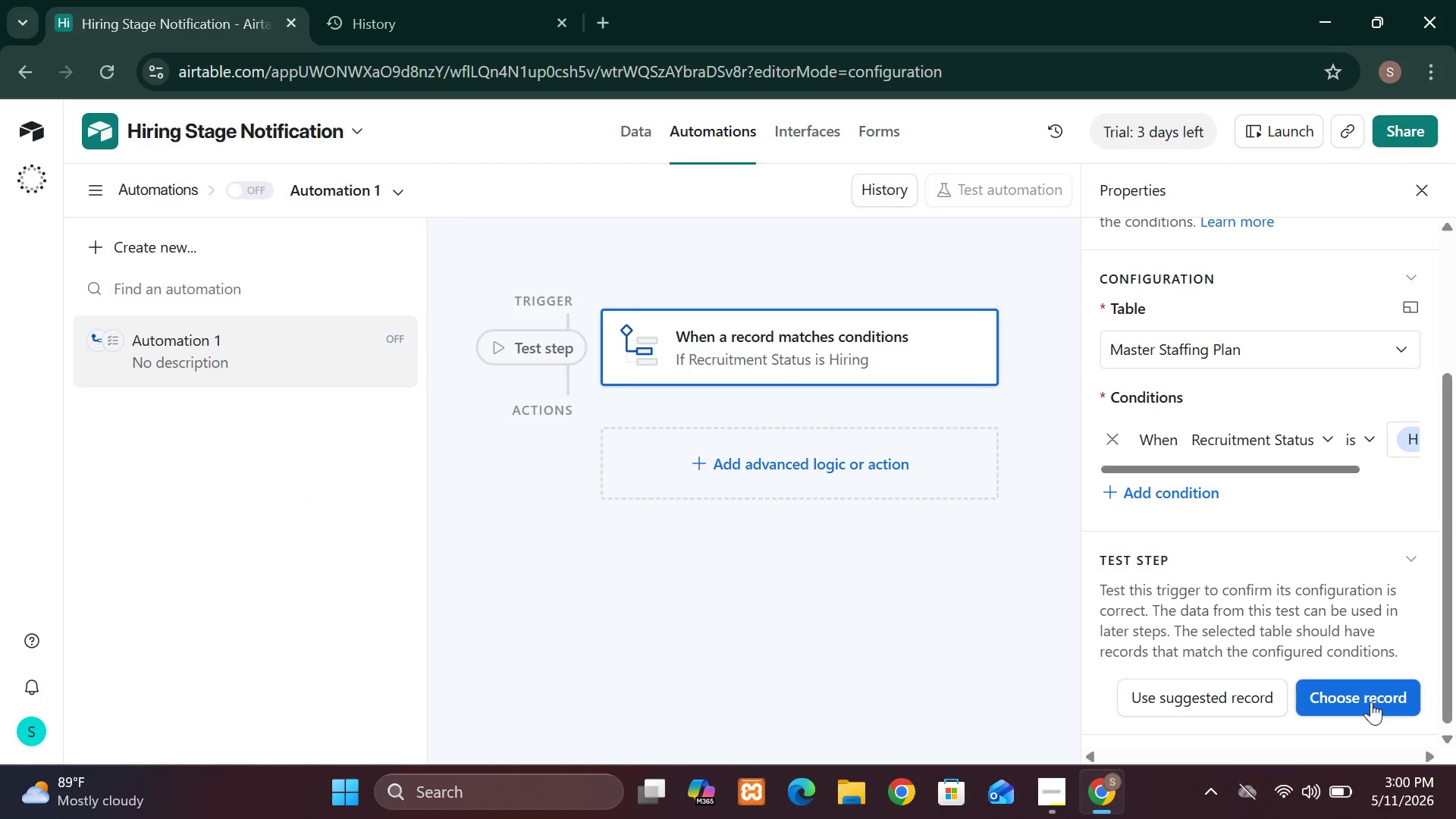 
left_click([1370, 698])
 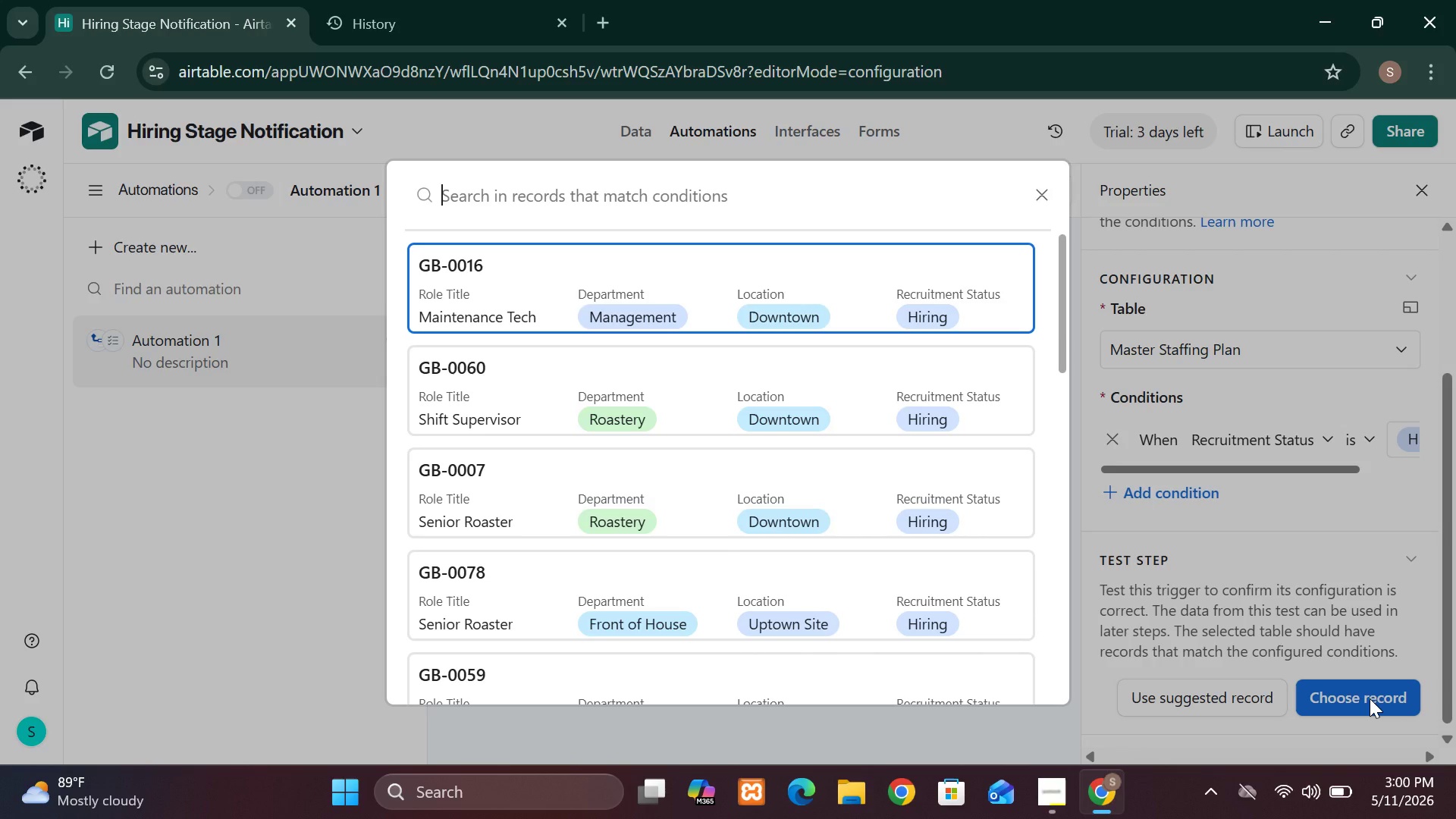 
wait(15.86)
 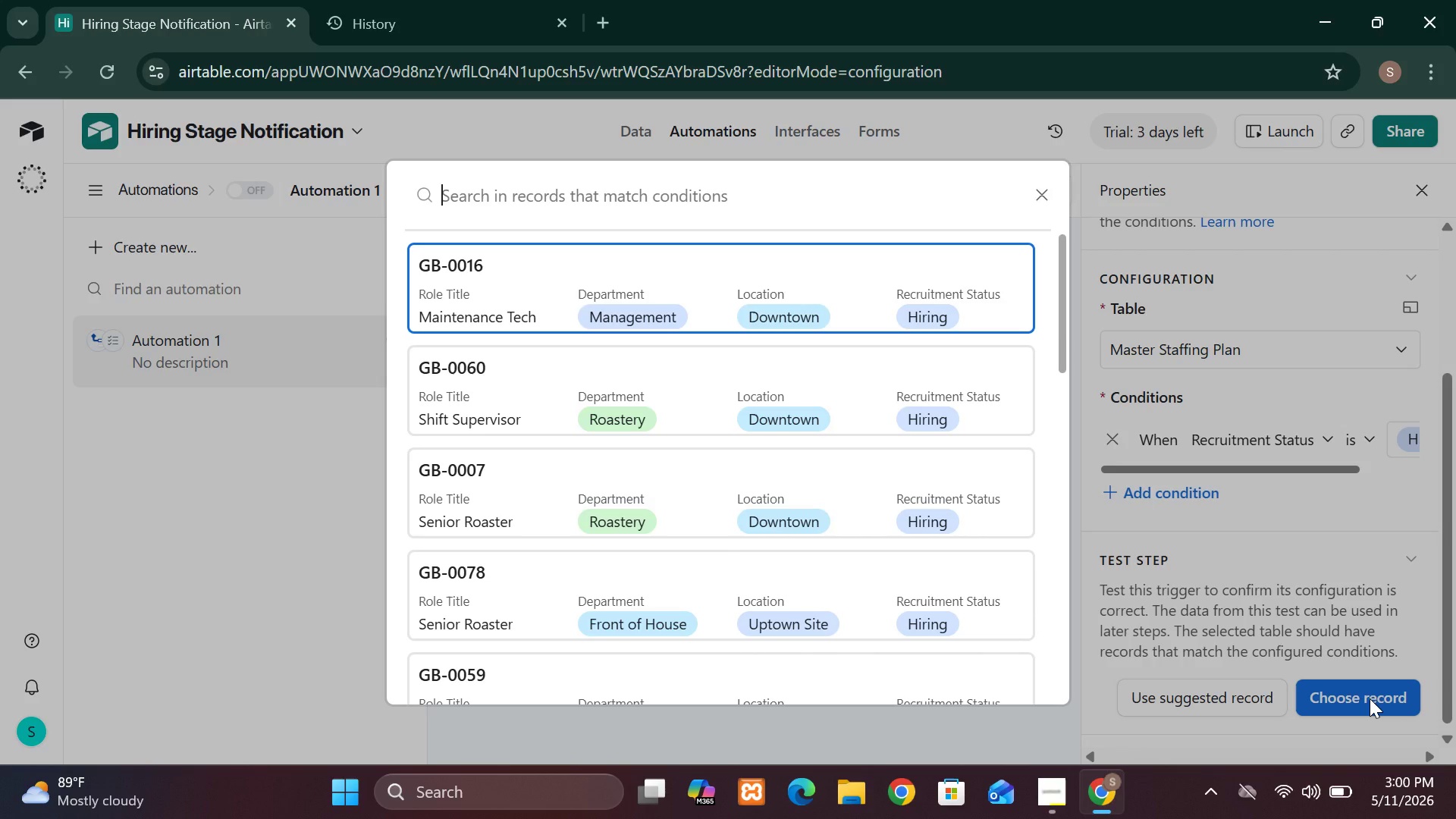 
left_click([297, 598])
 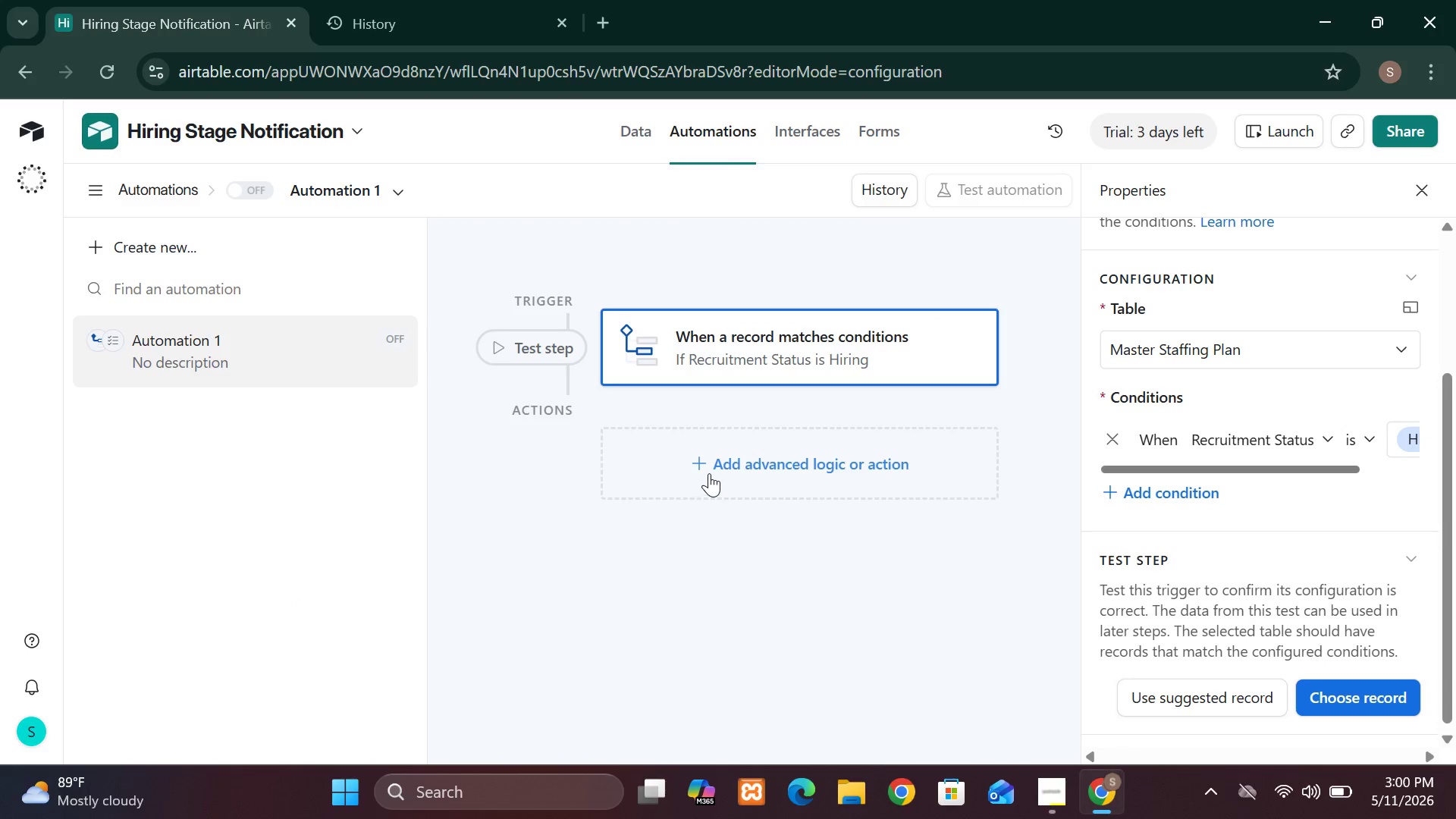 
left_click([708, 464])
 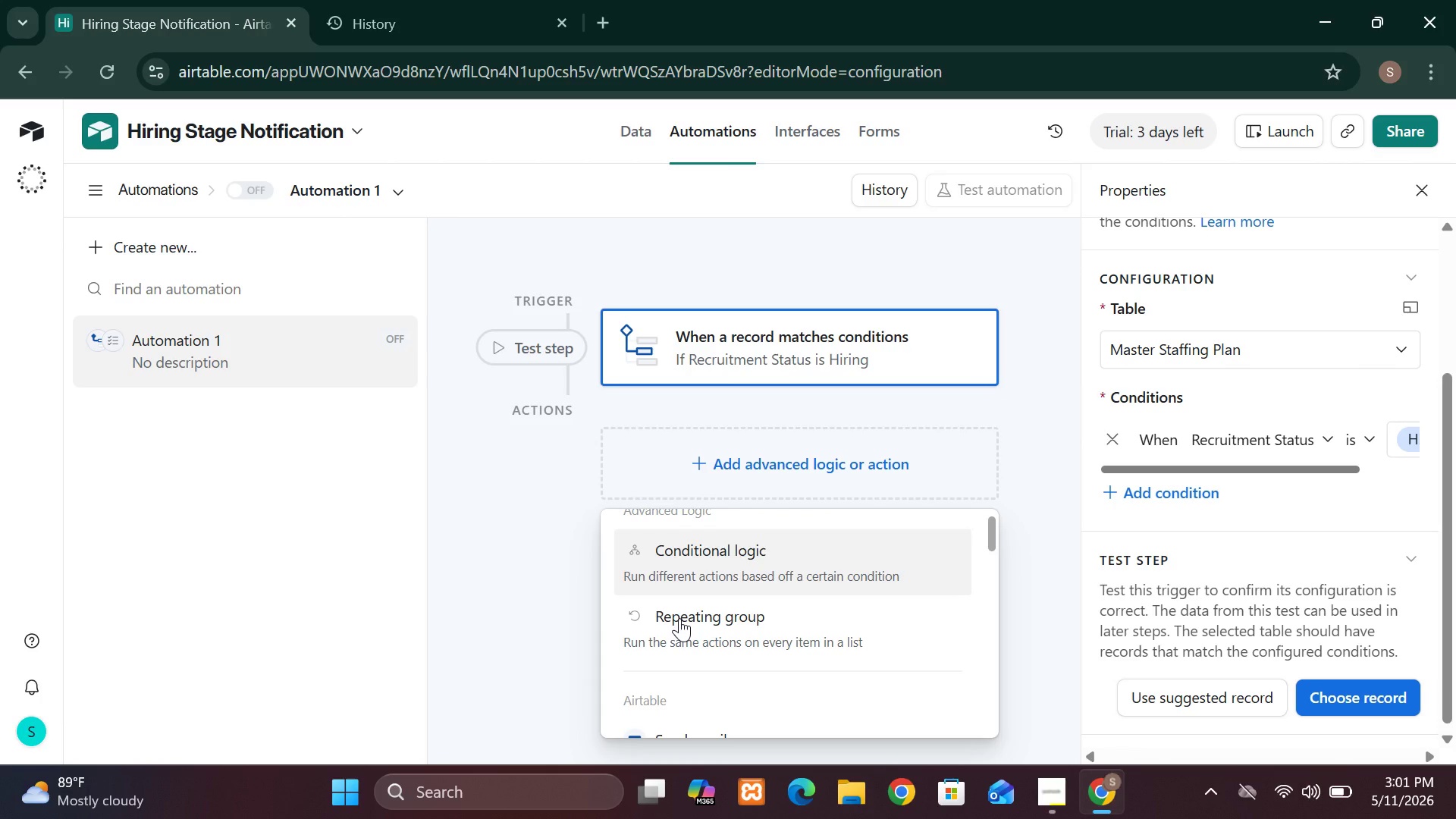 
wait(36.12)
 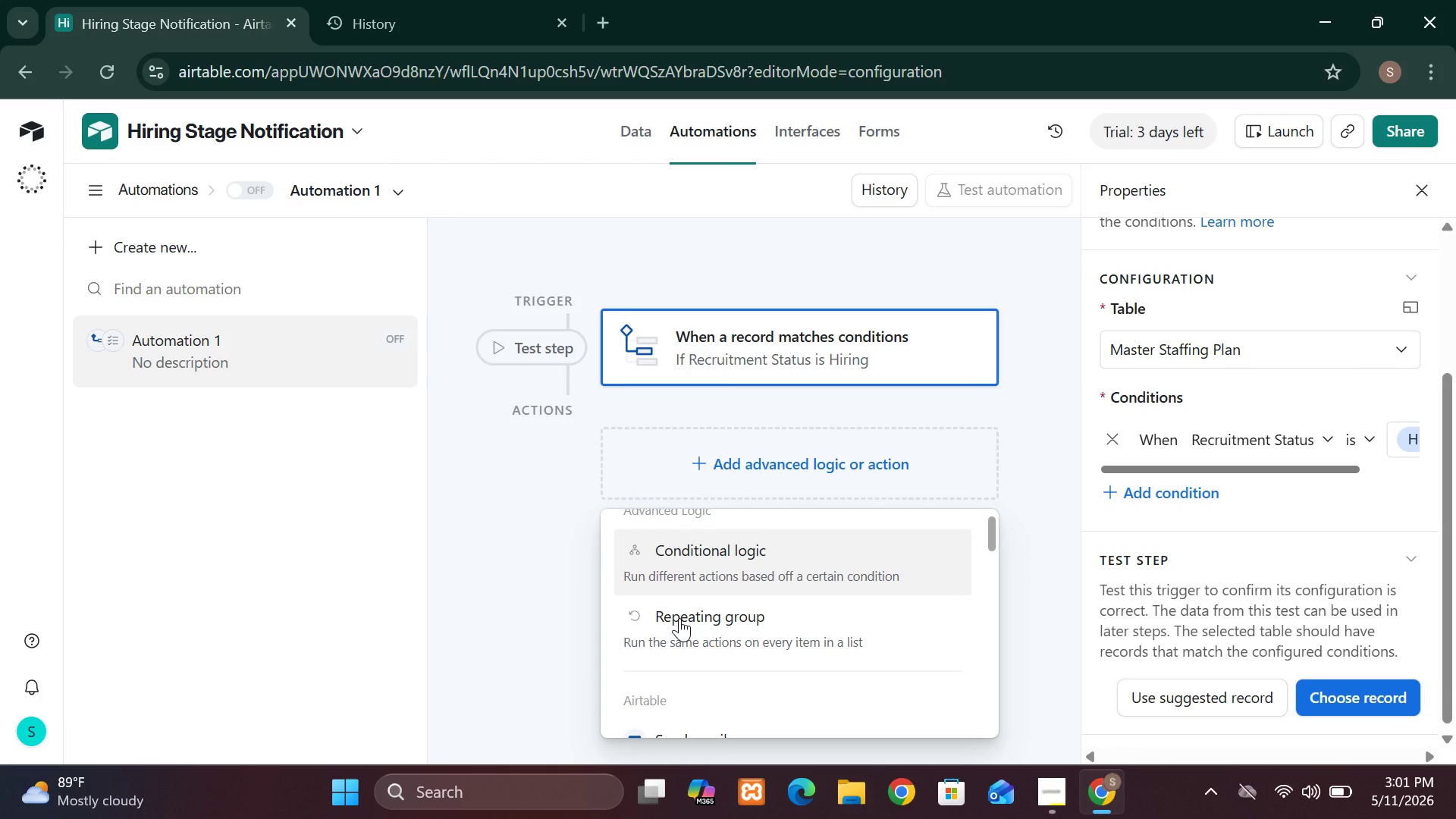 
mouse_move([699, 618])
 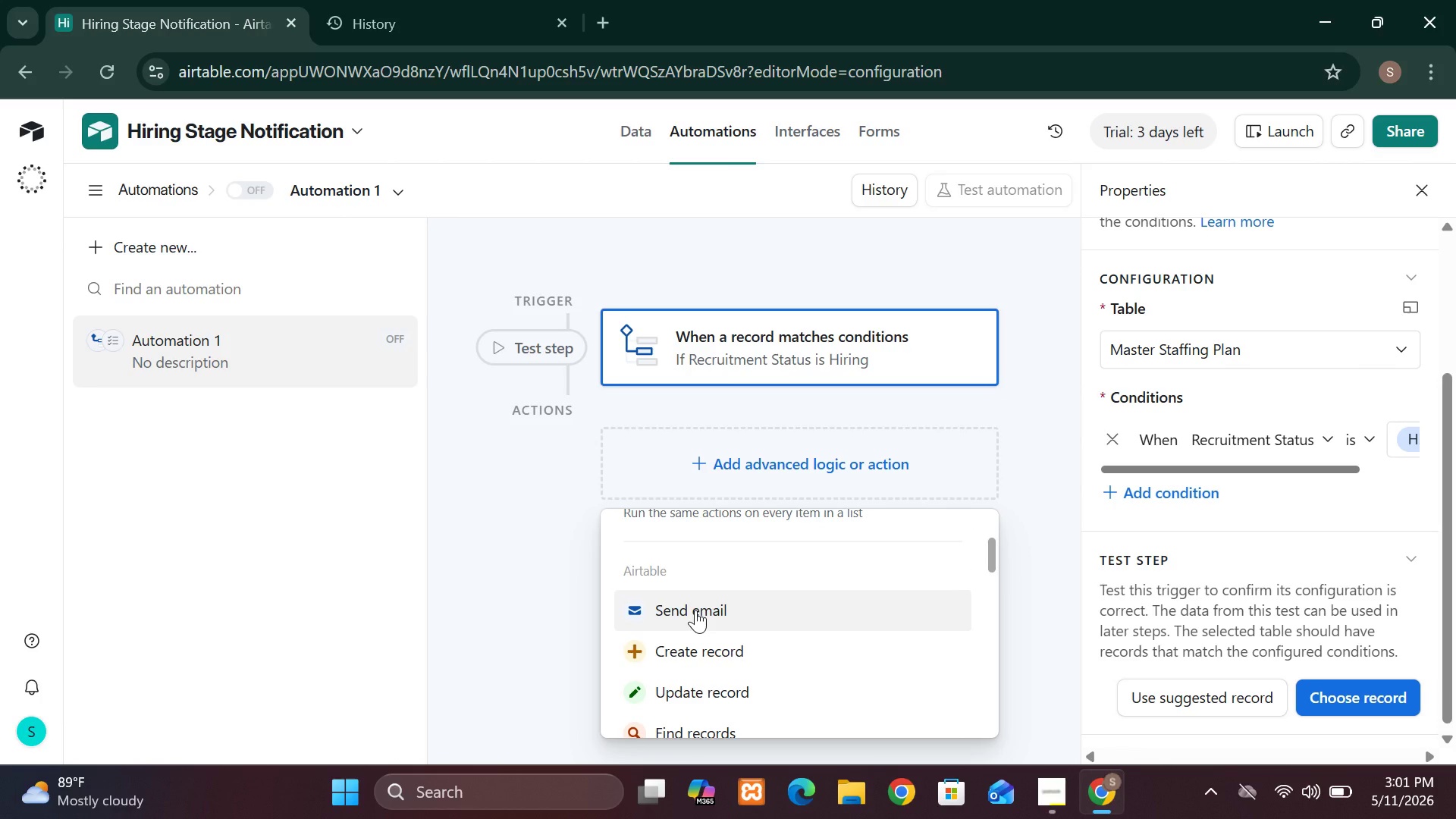 
left_click([695, 610])
 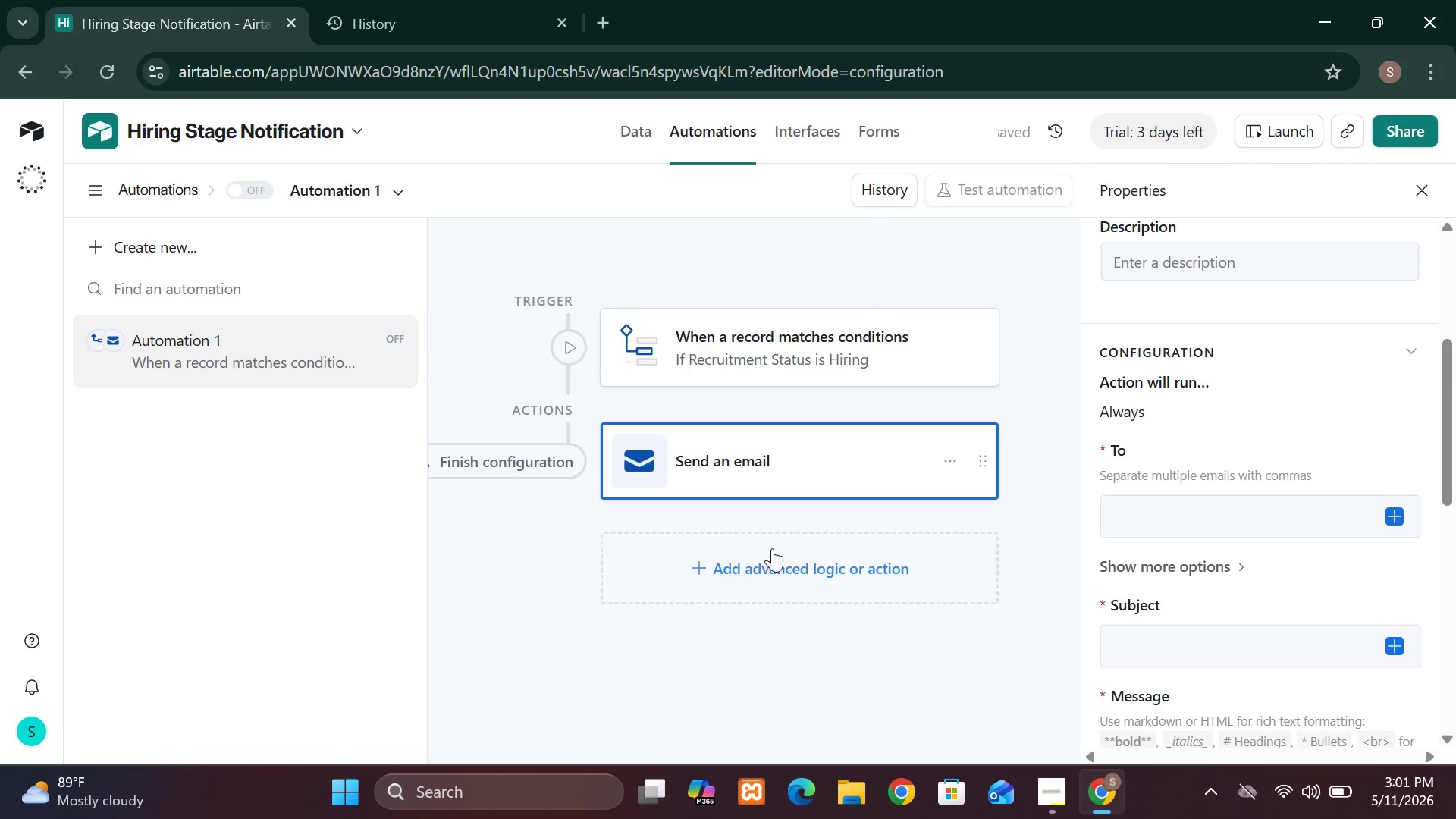 
wait(6.83)
 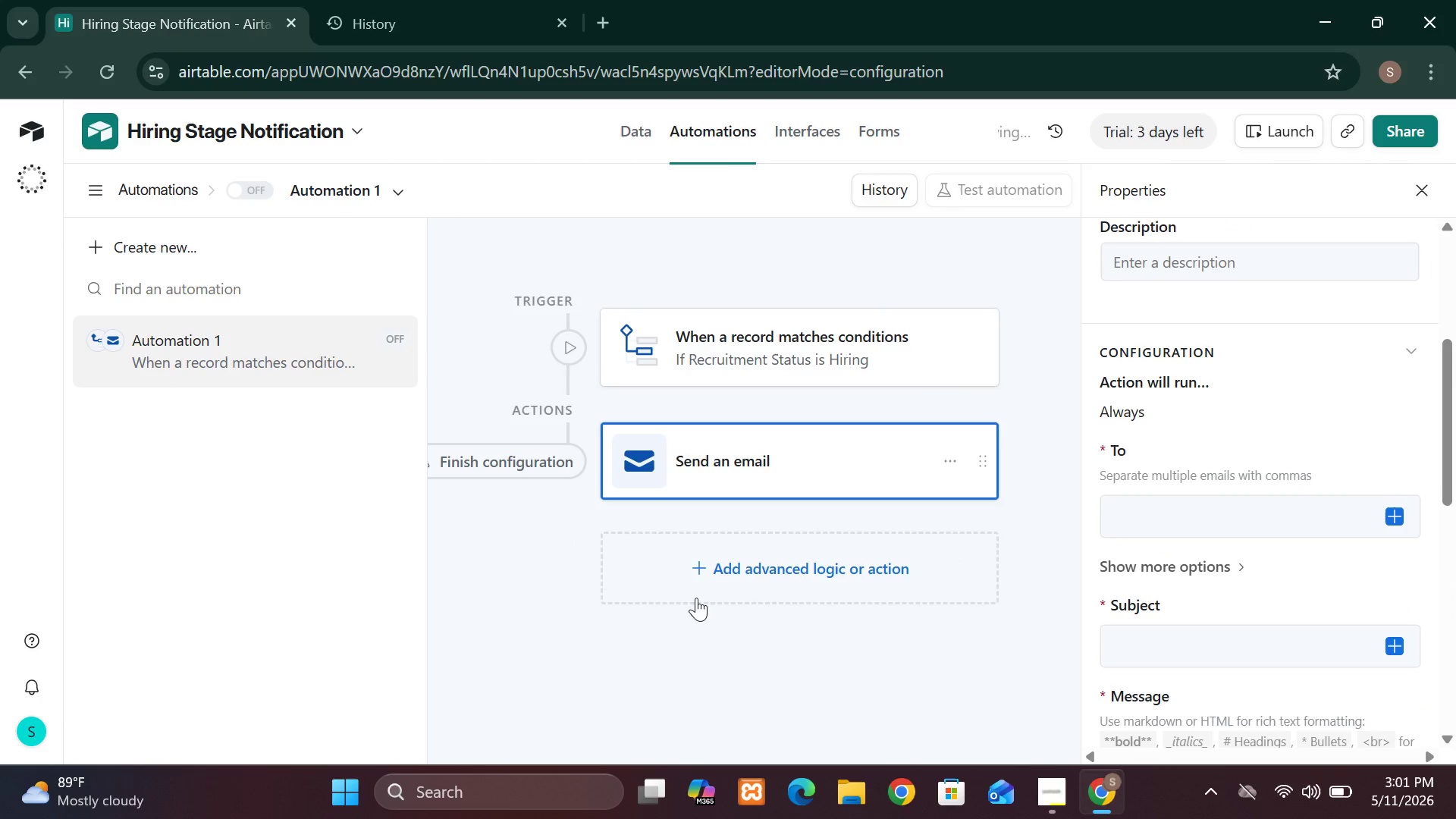 
left_click([801, 130])
 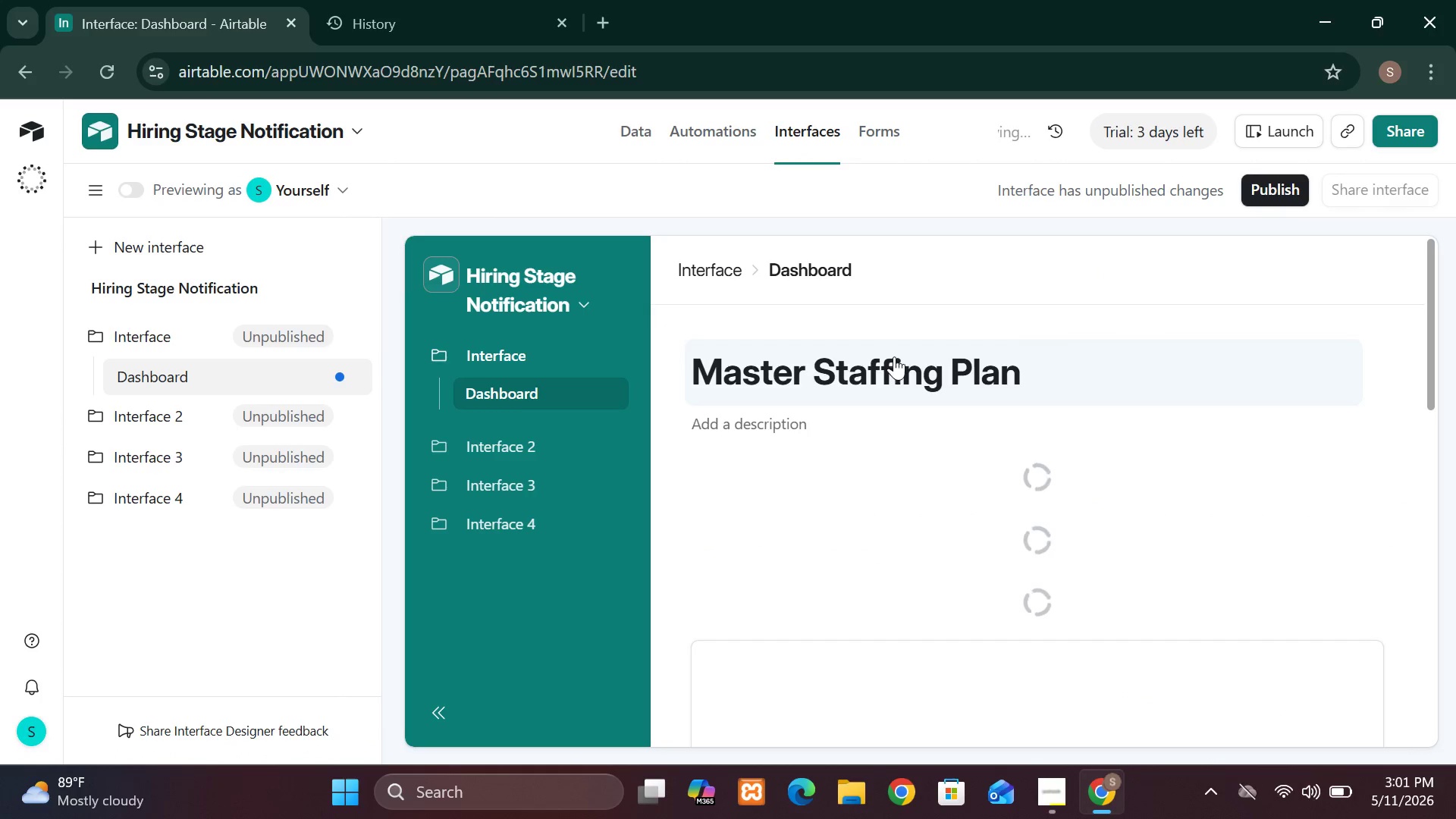 
wait(8.88)
 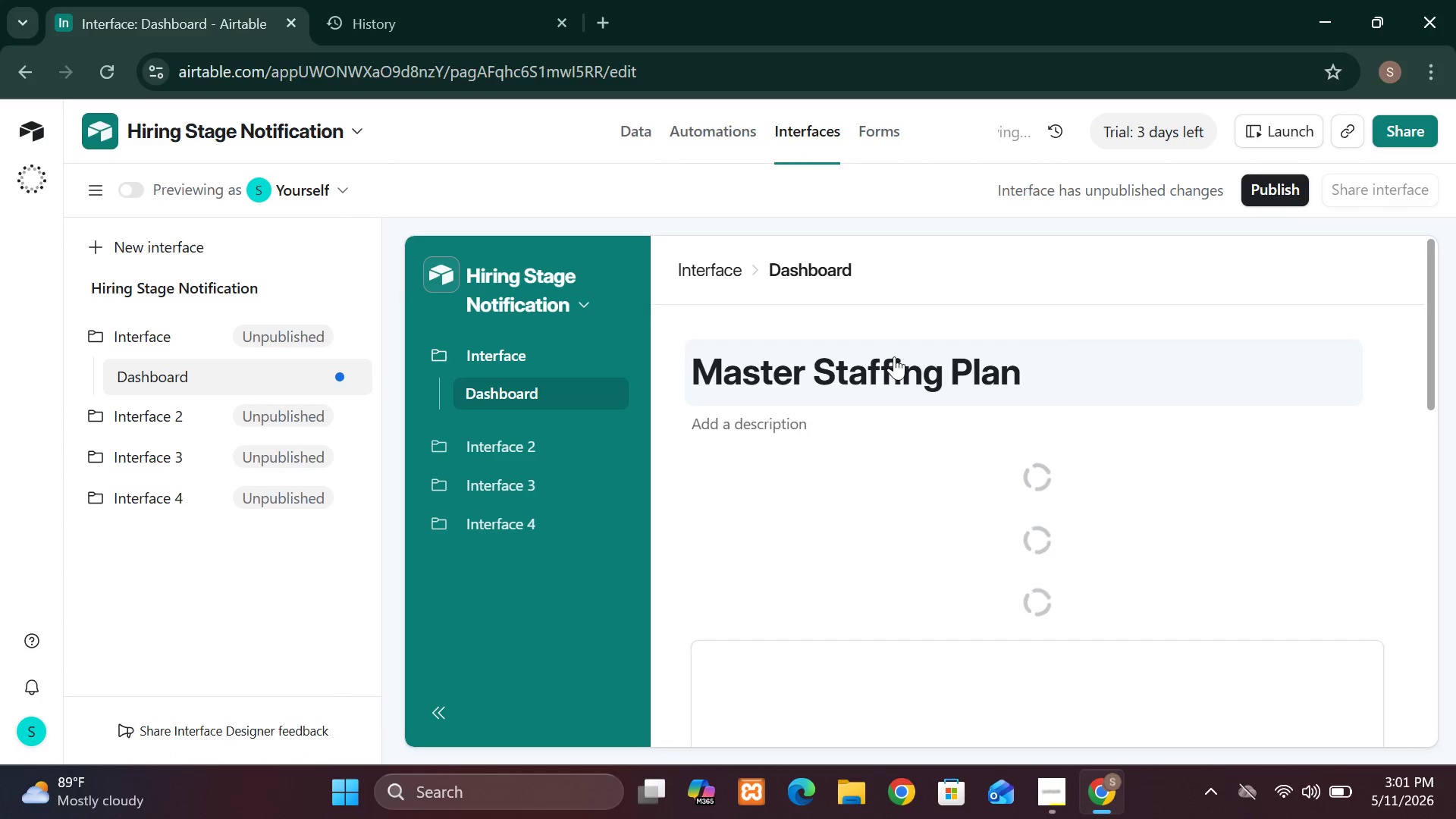 
left_click([1276, 182])
 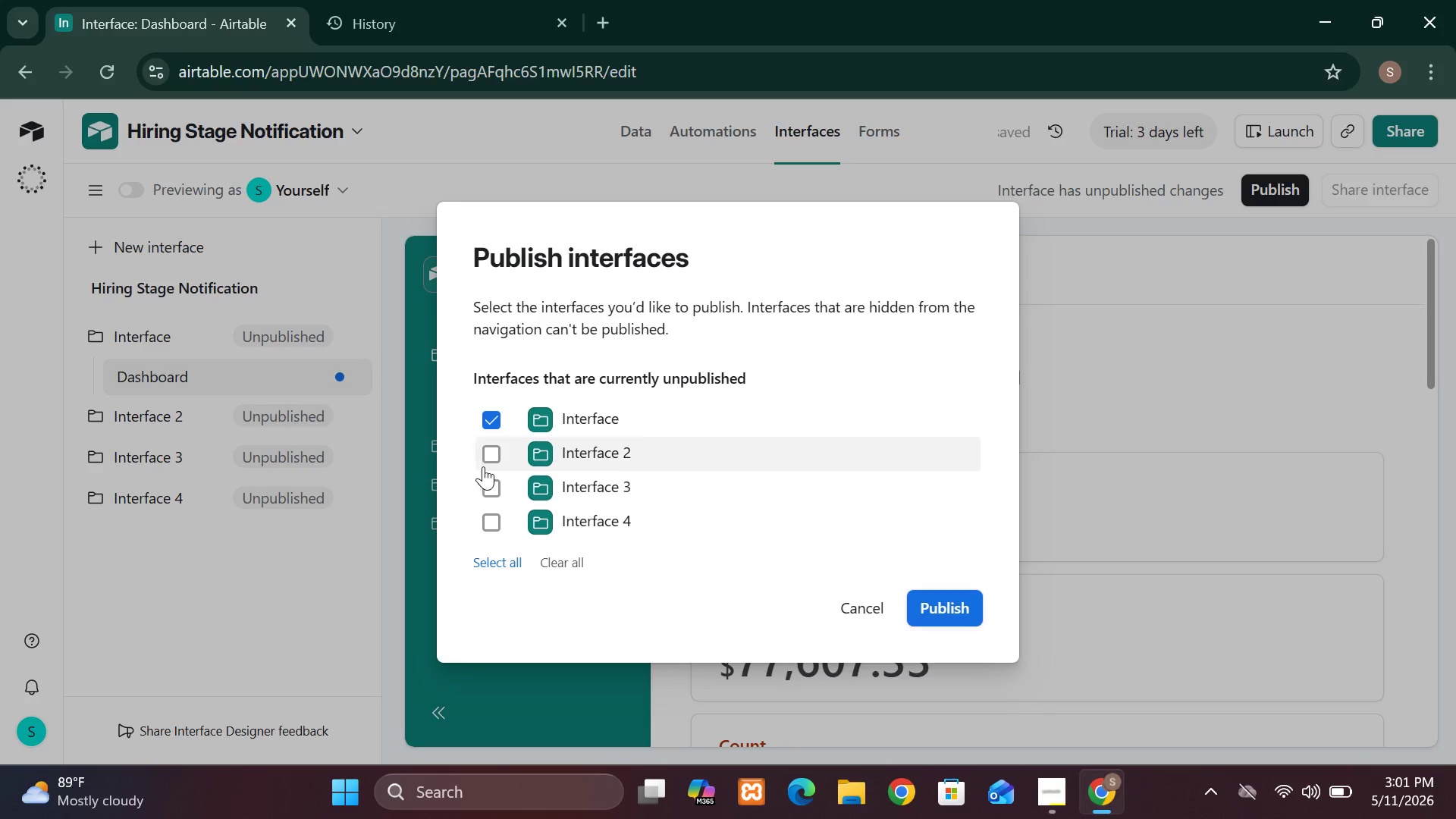 
left_click([500, 449])
 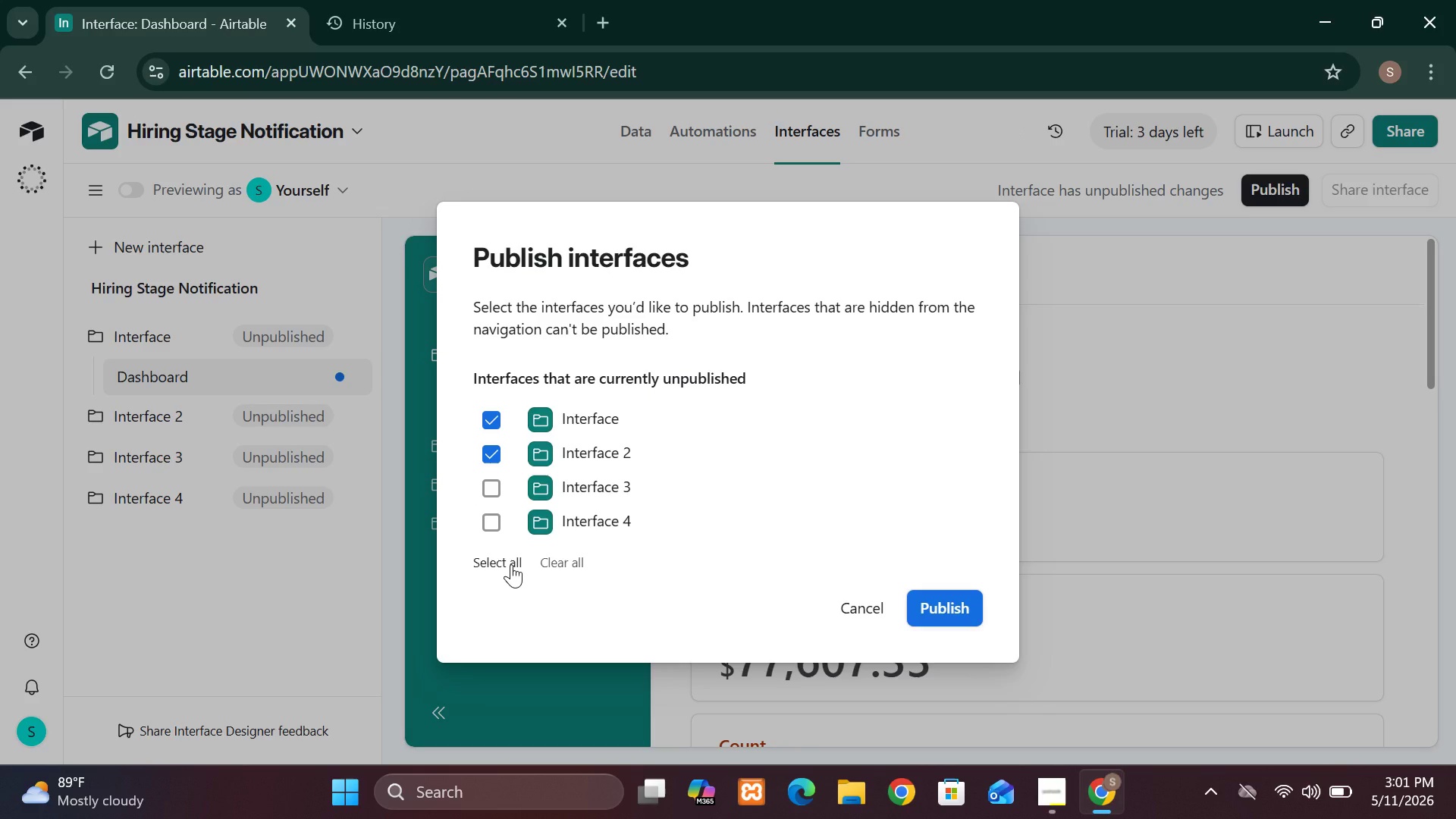 
wait(7.91)
 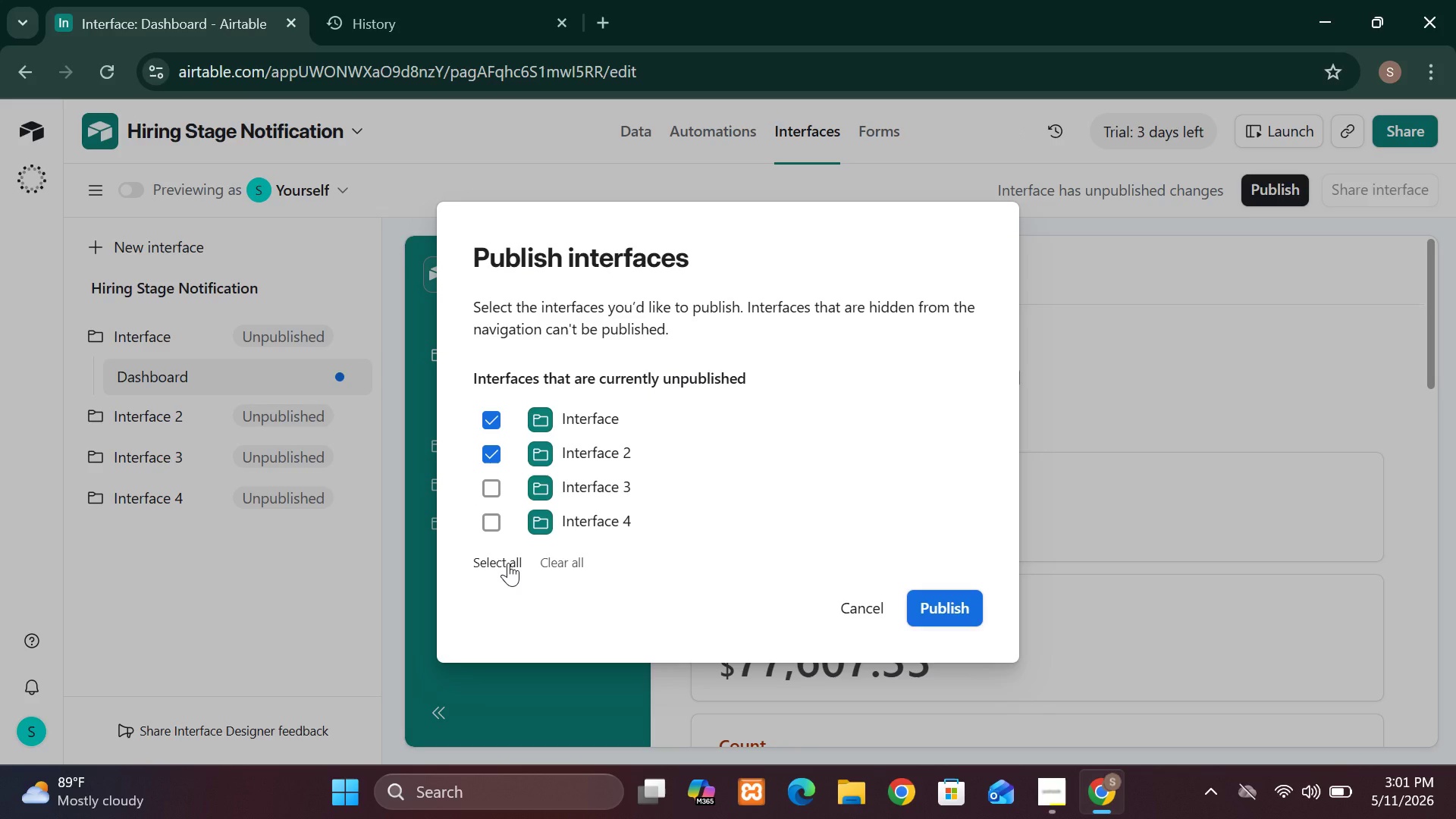 
left_click([508, 557])
 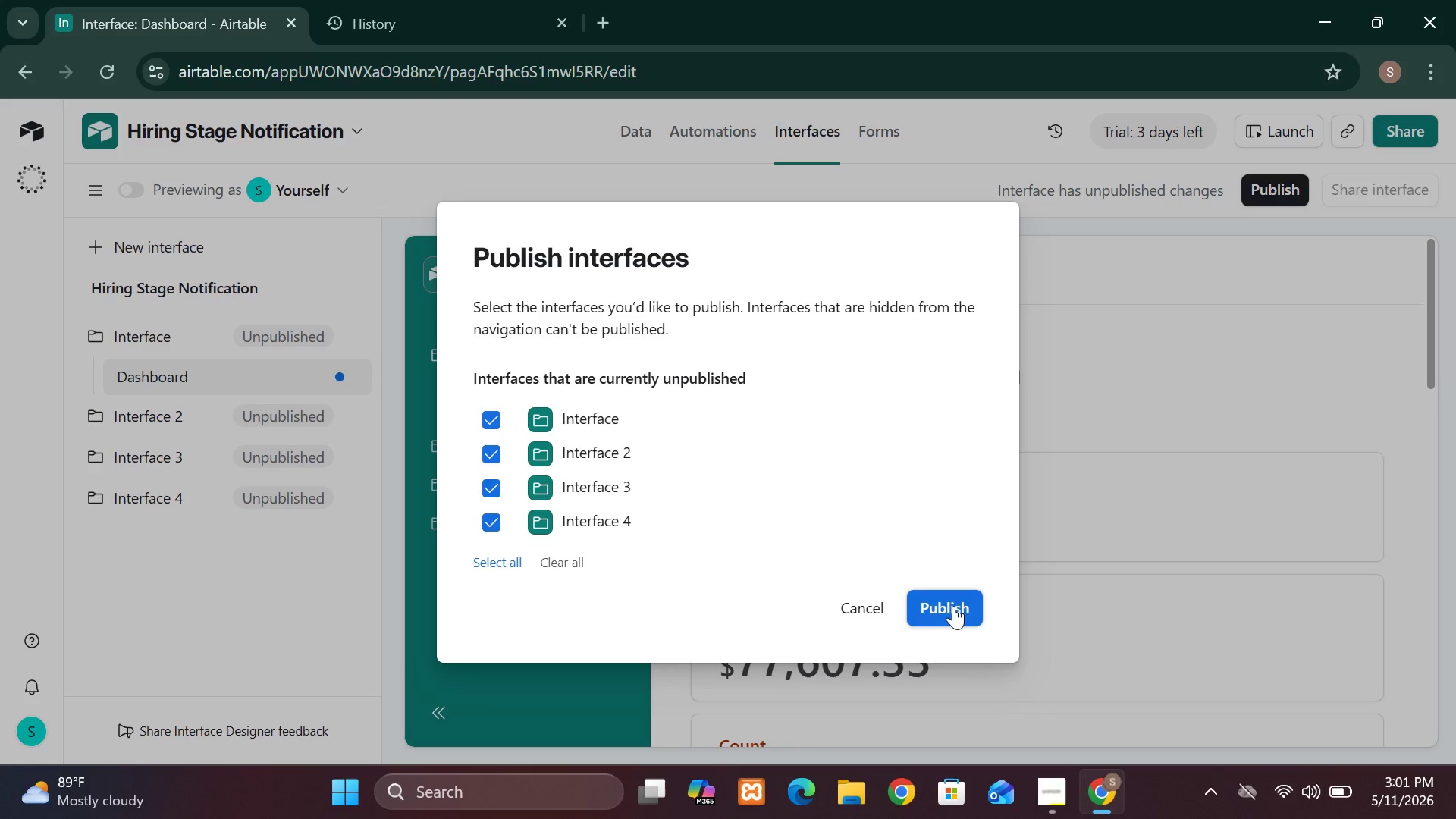 
left_click([950, 607])
 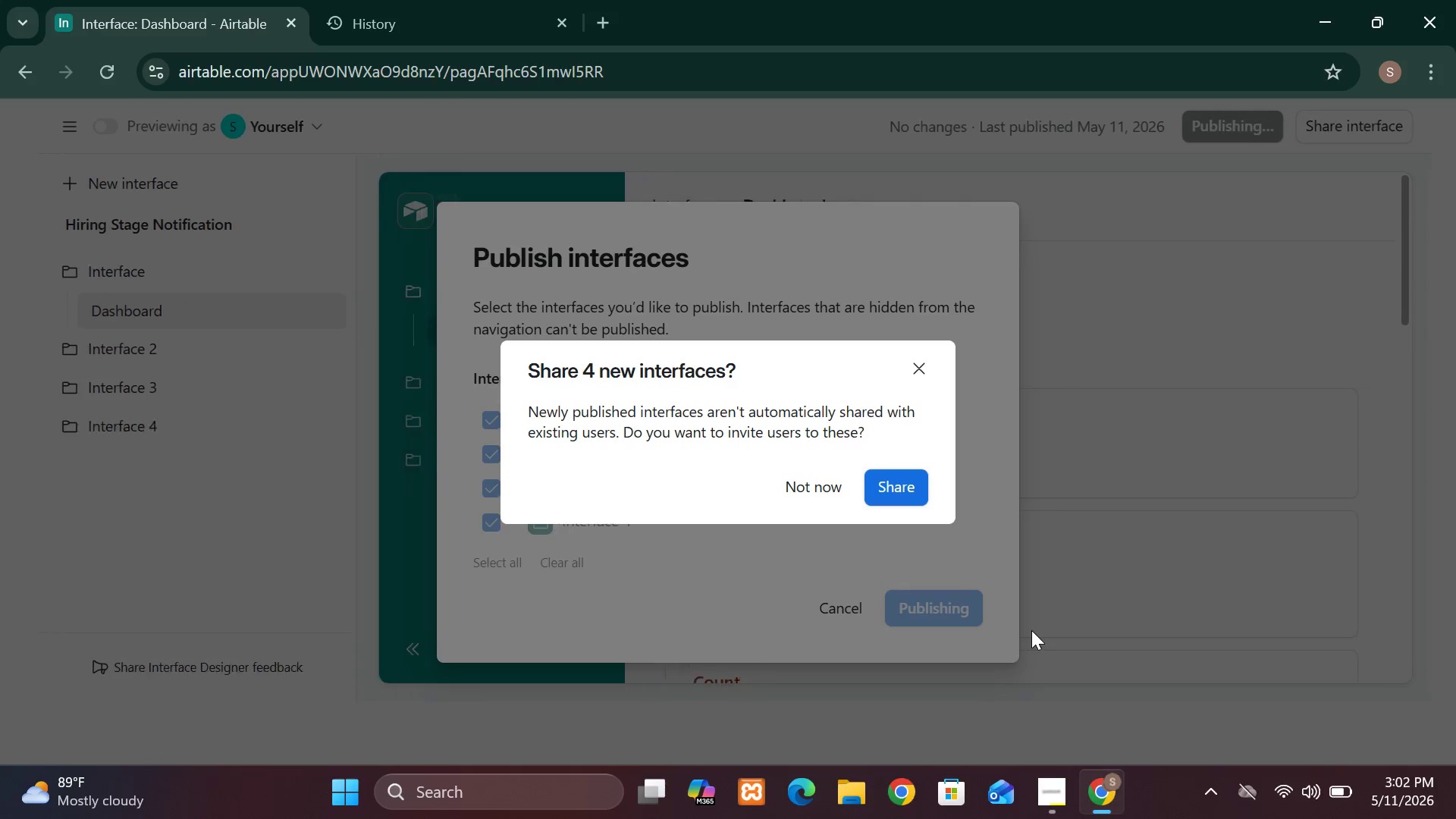 
wait(9.64)
 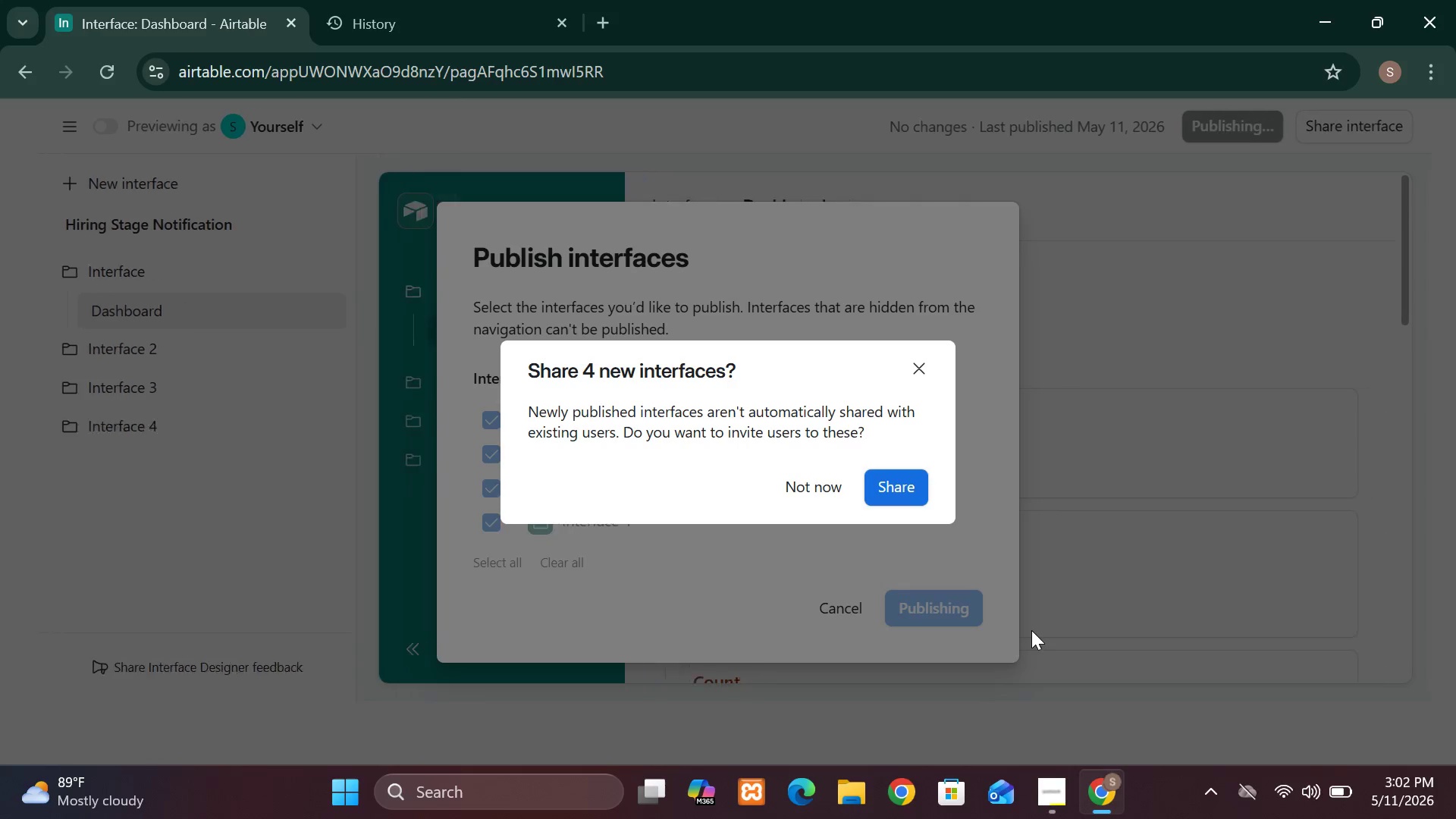 
left_click([814, 485])
 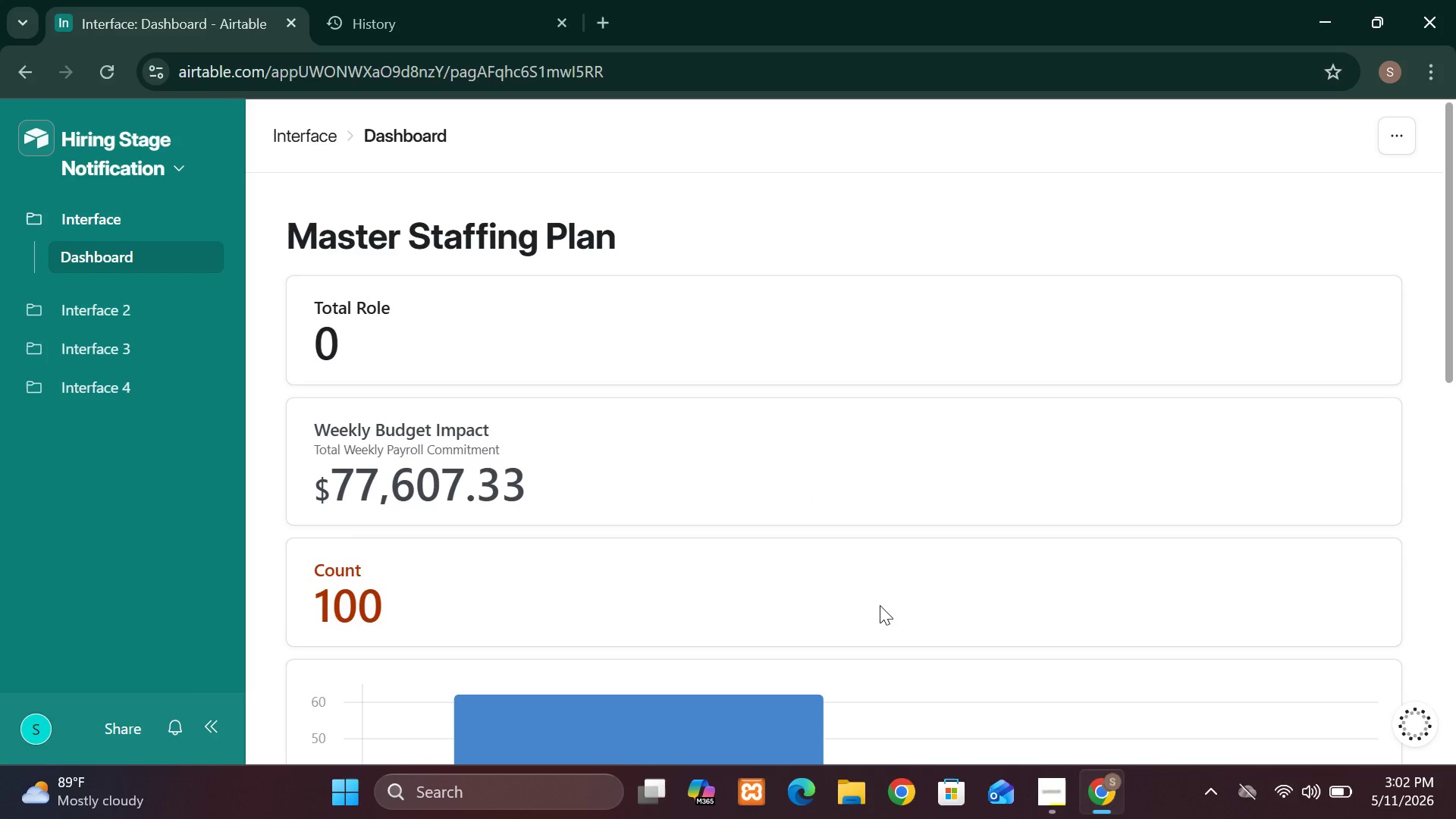 
wait(5.92)
 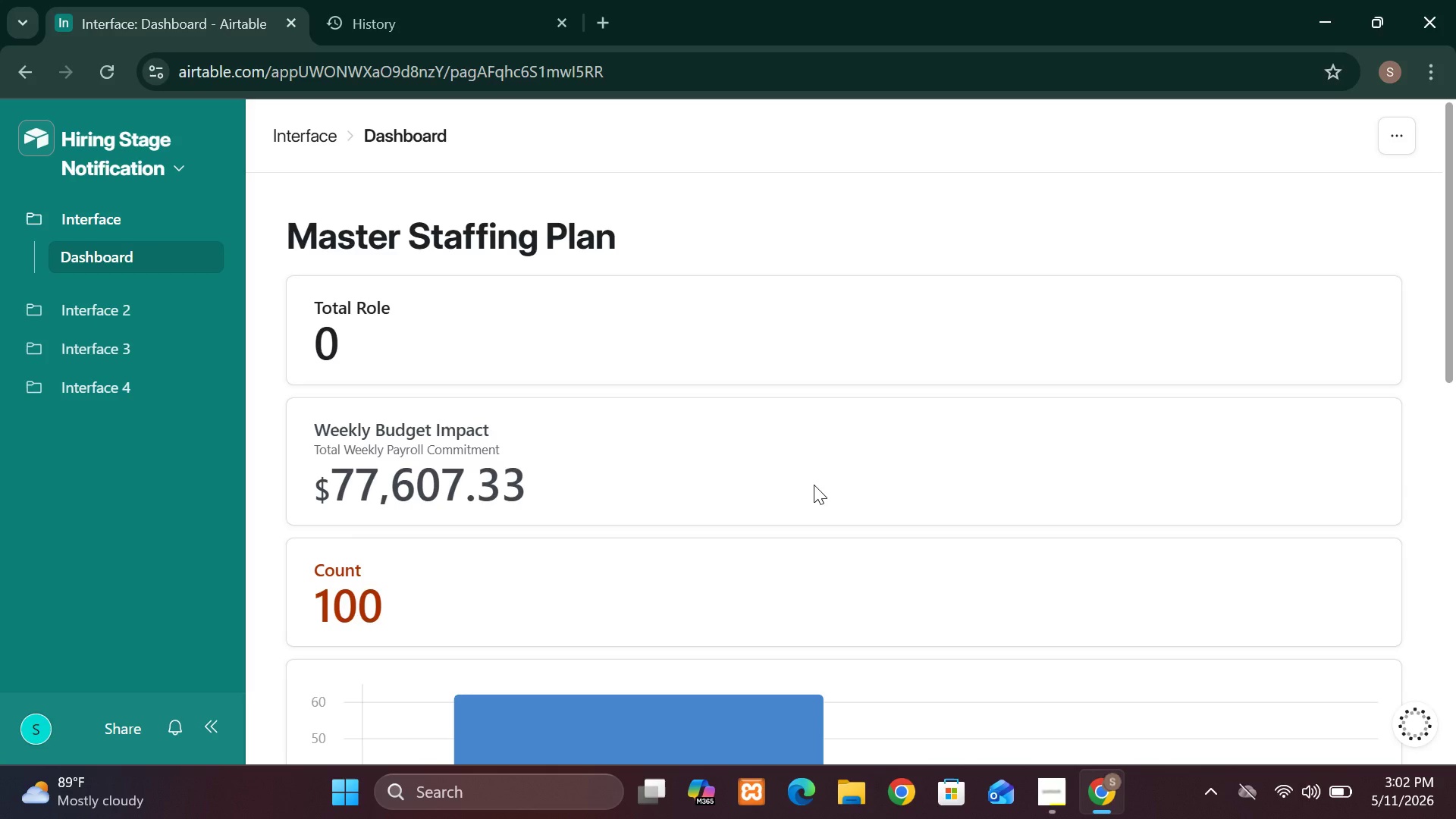 
left_click([1039, 785])